 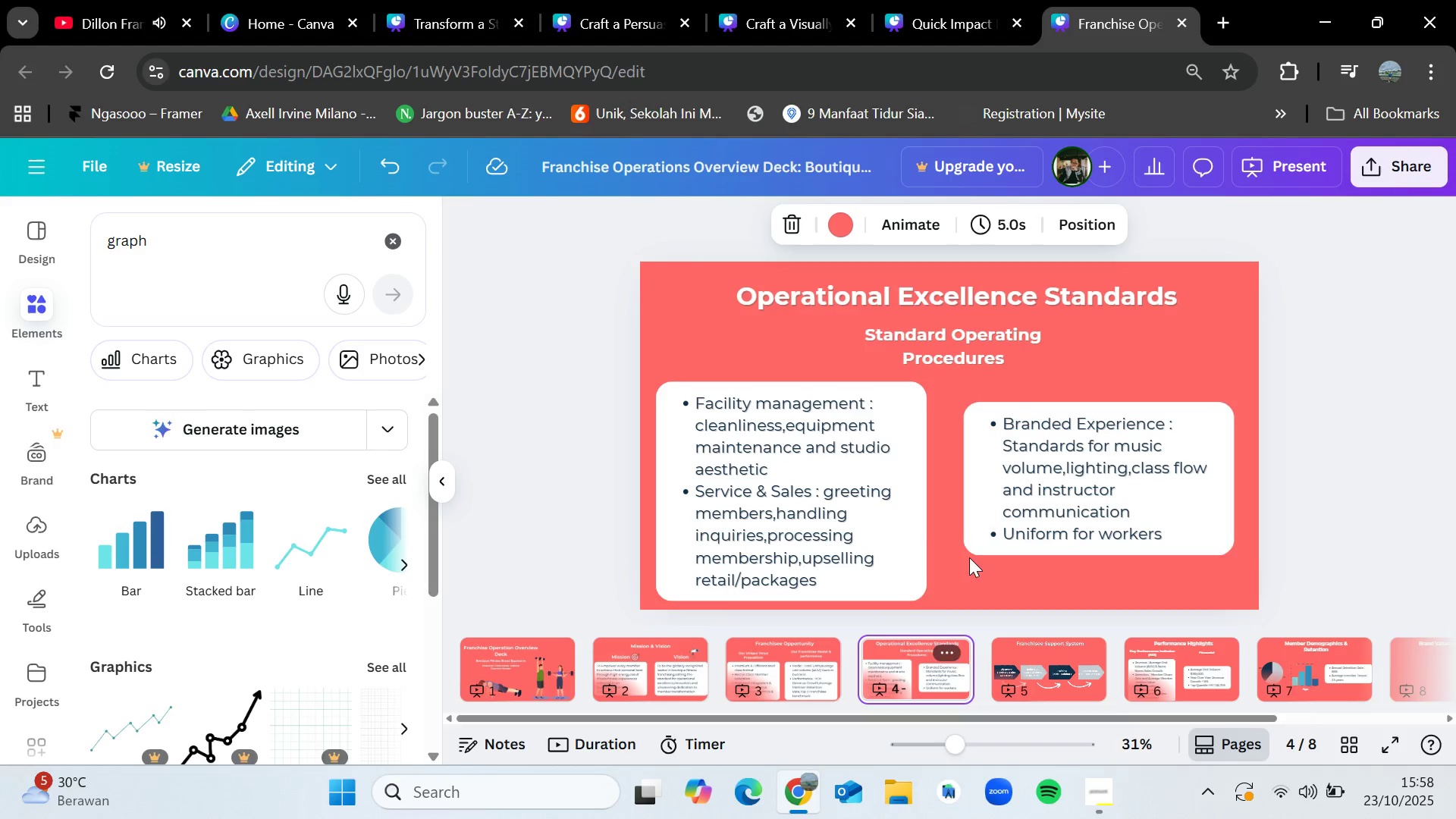 
left_click([841, 473])
 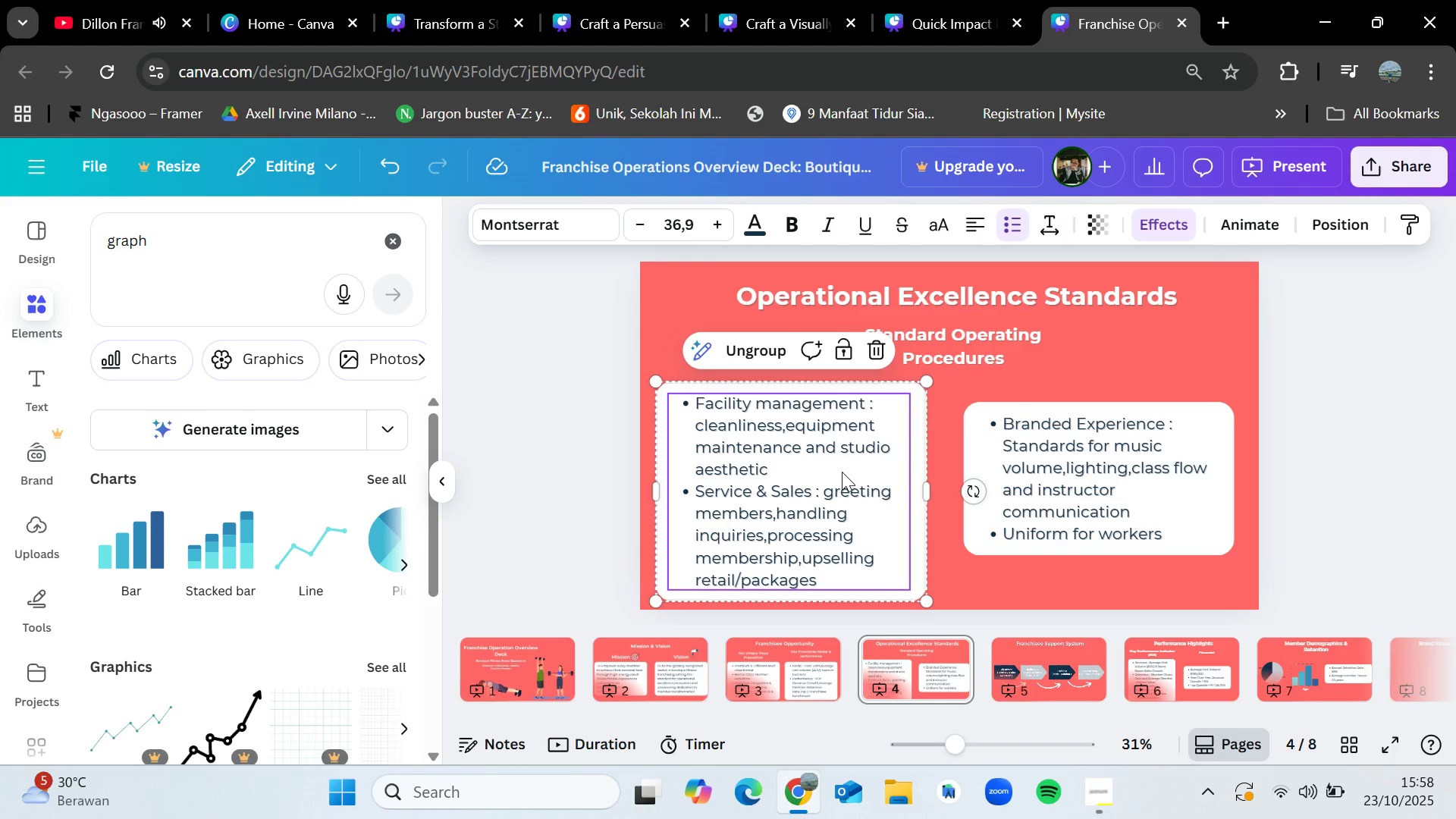 
key(Control+C)
 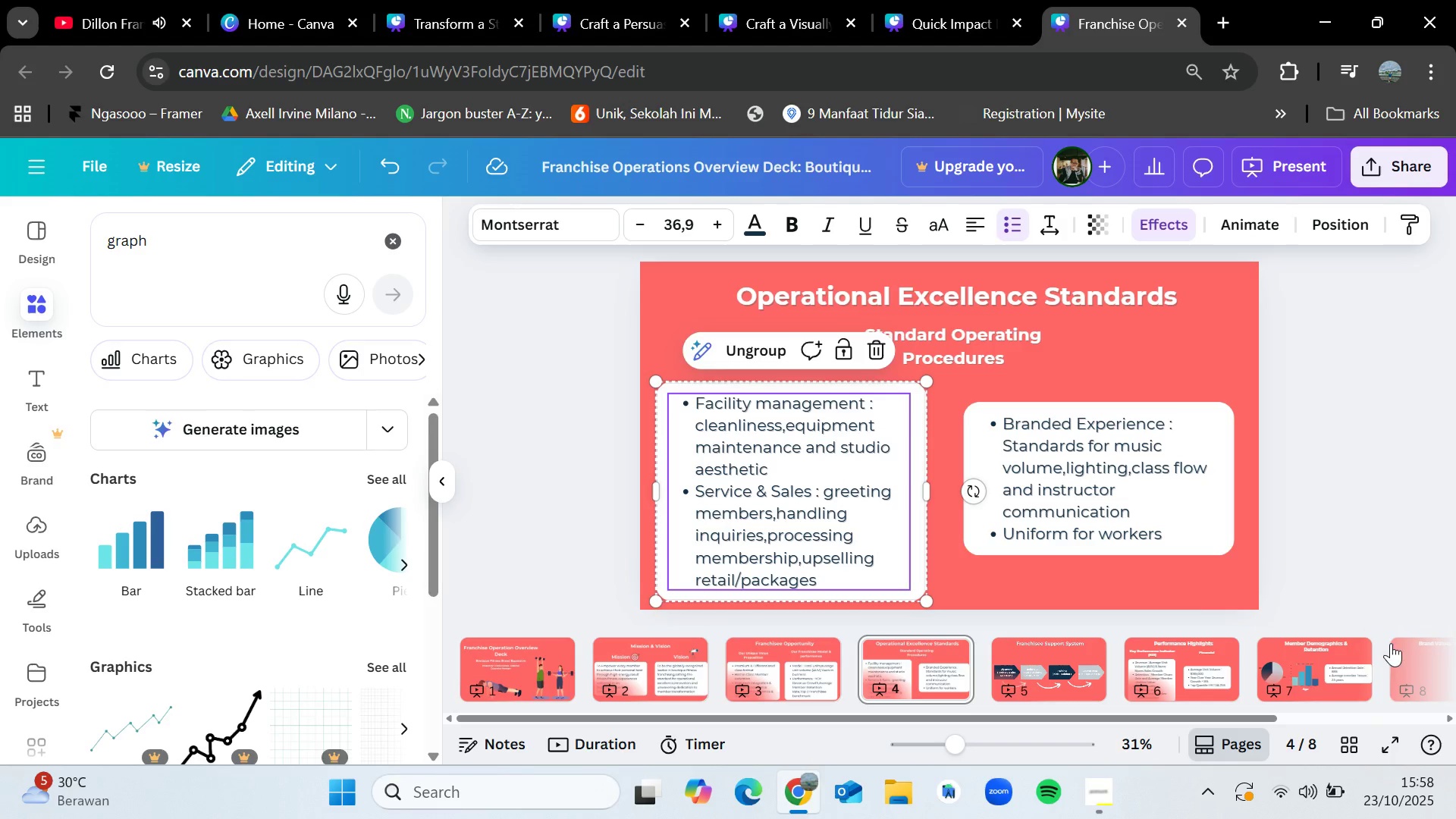 
left_click([1407, 658])
 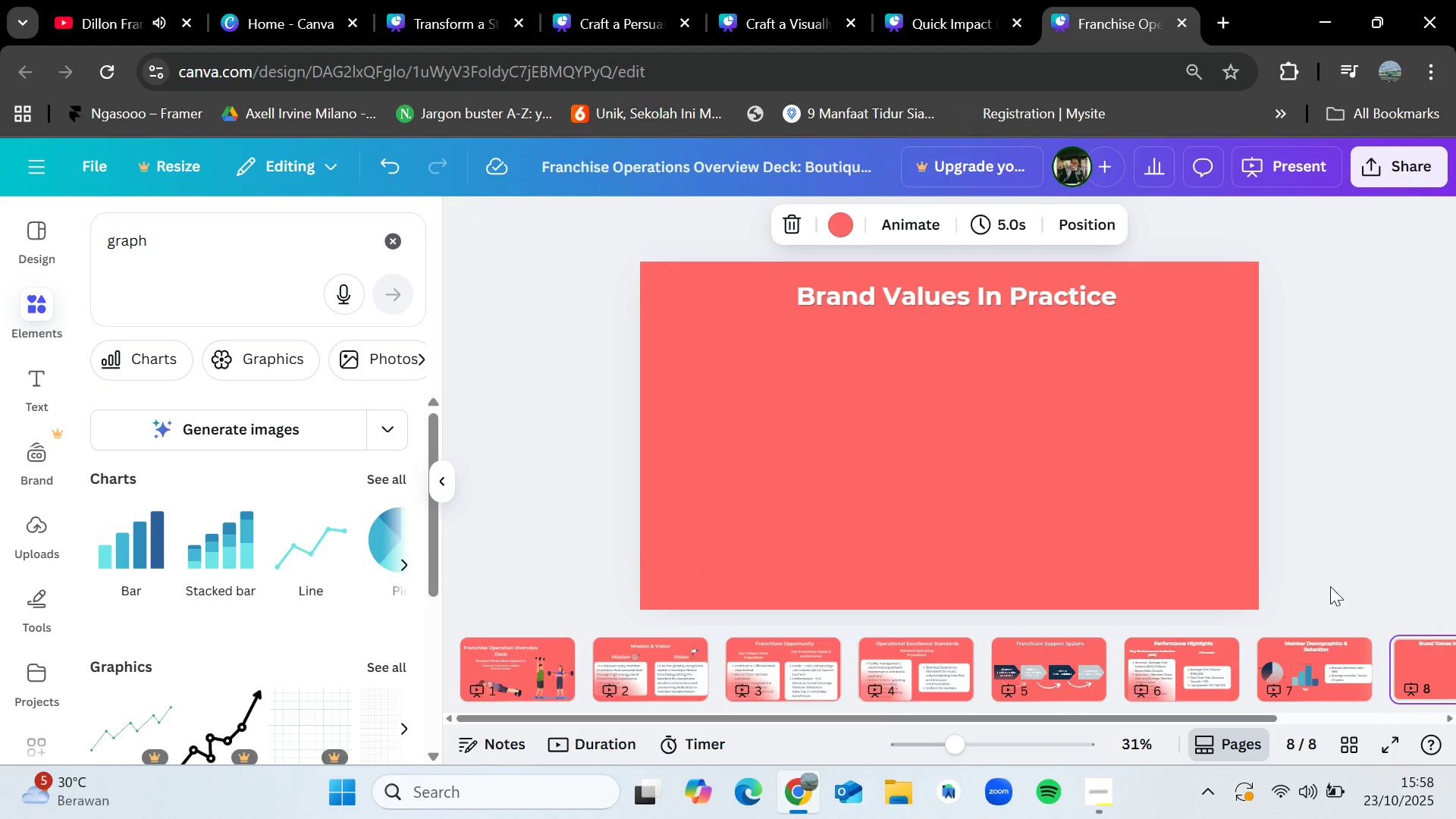 
key(Control+V)
 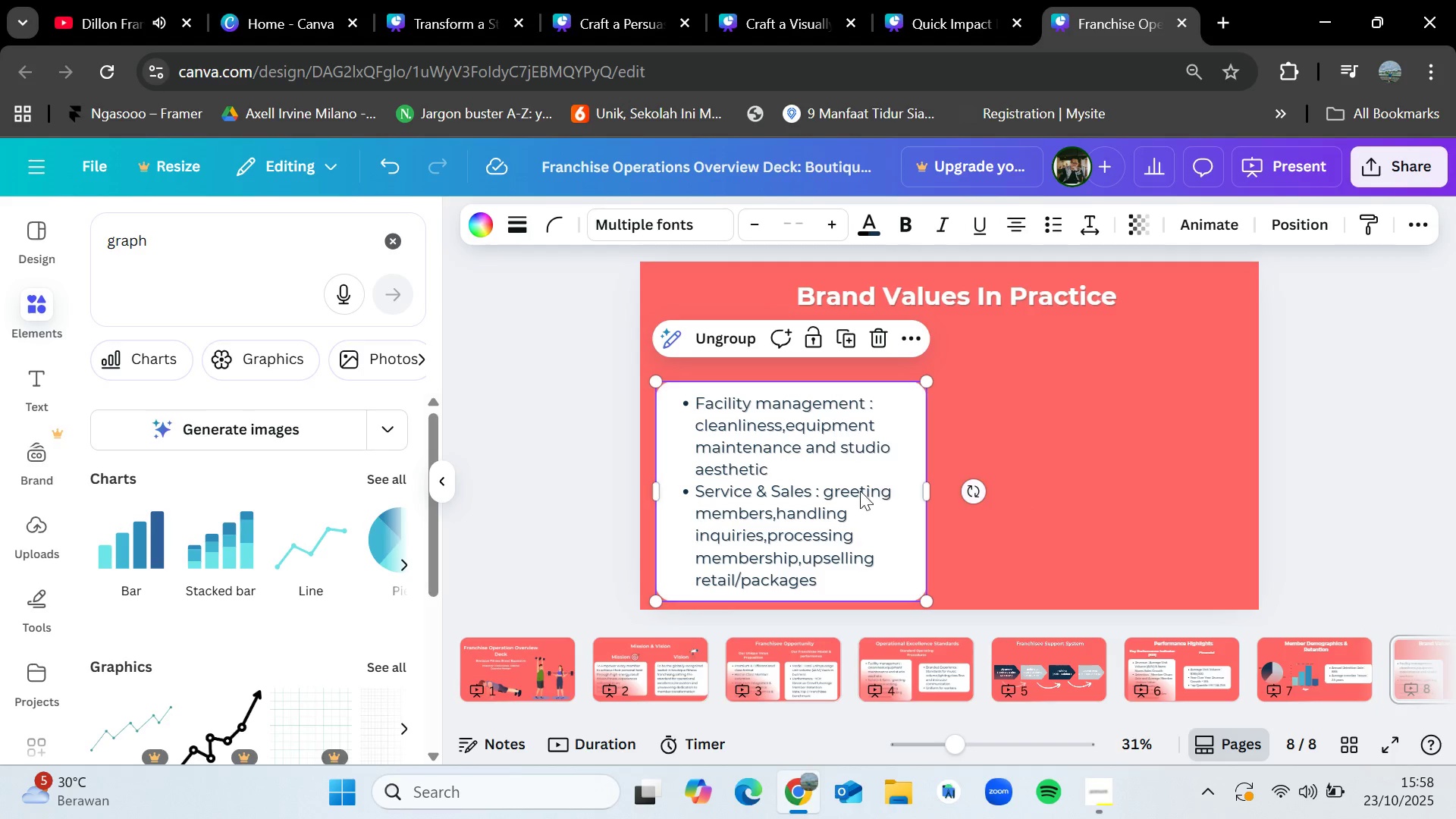 
left_click_drag(start_coordinate=[830, 491], to_coordinate=[970, 468])
 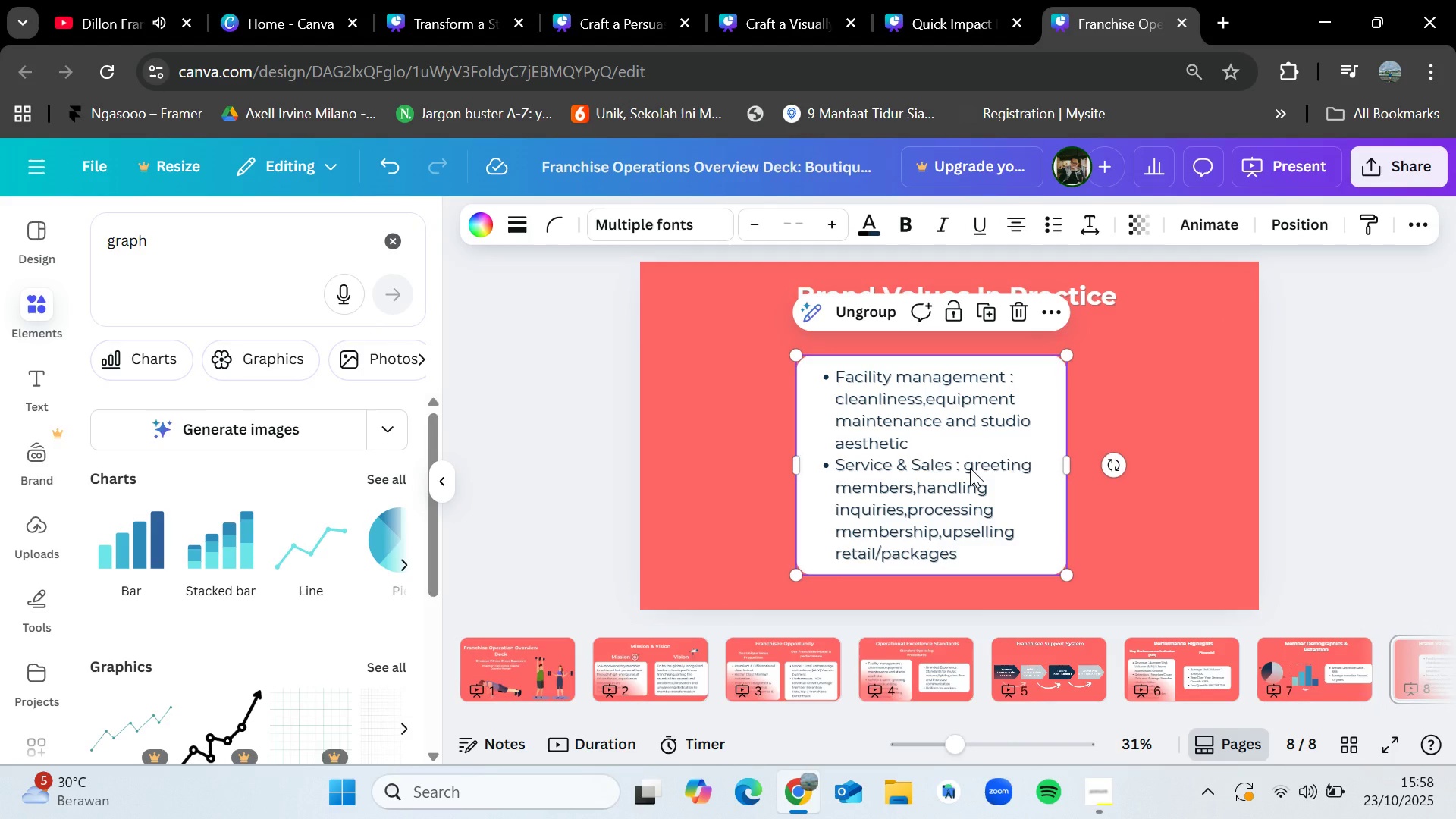 
wait(6.65)
 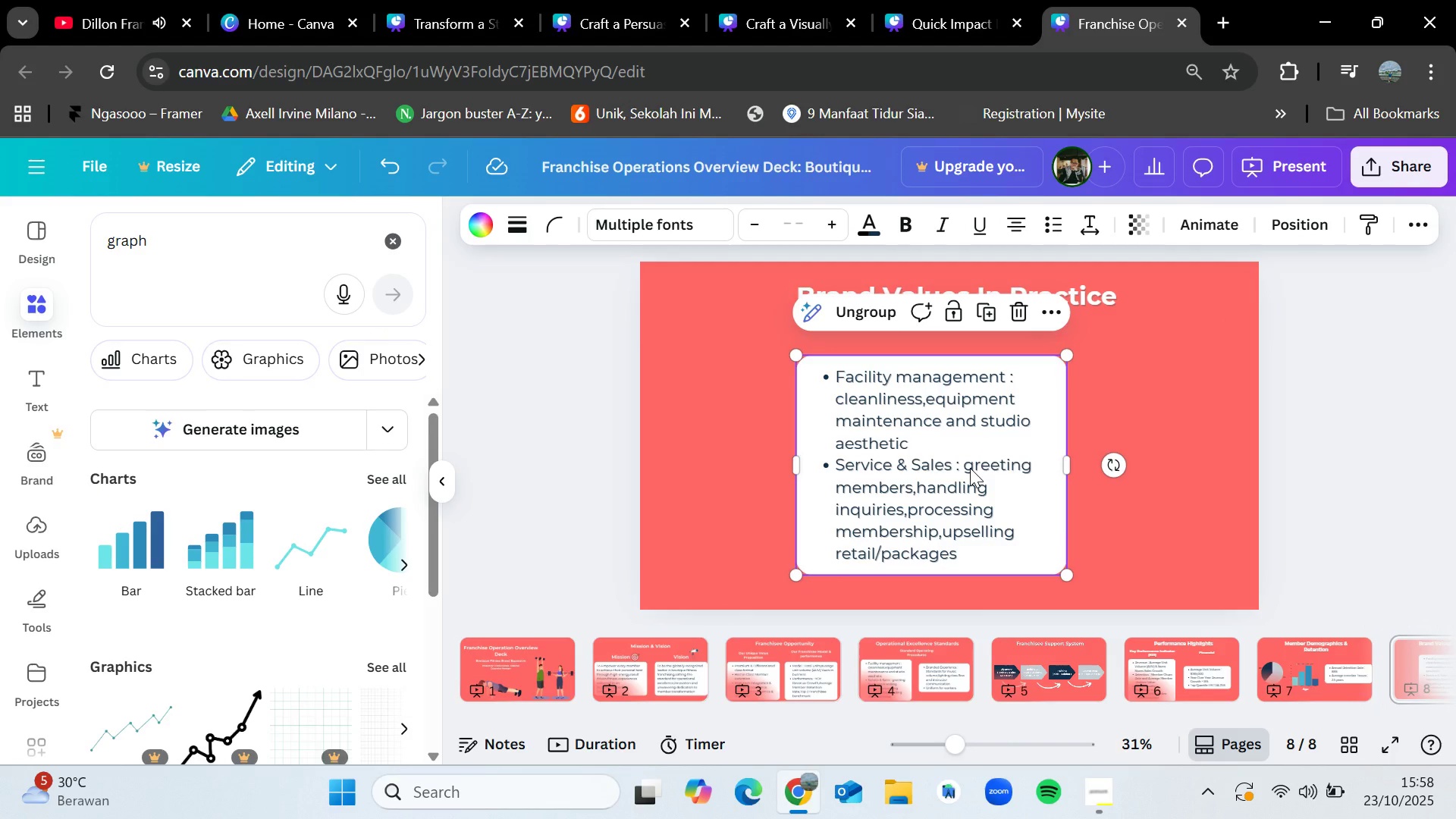 
double_click([970, 468])
 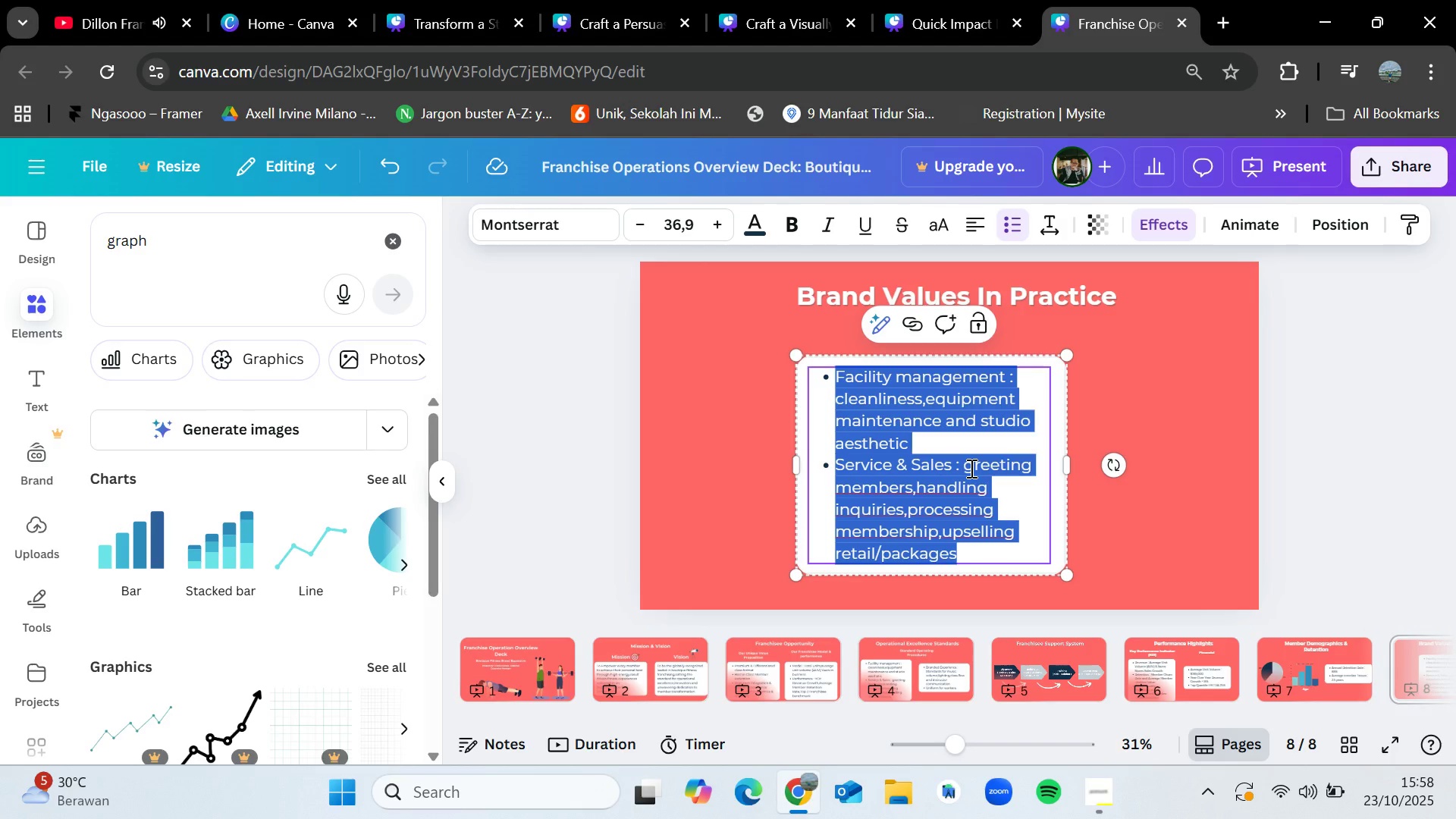 
key(Backspace)
type(Community Engagement : focus on crw==e)
key(Backspace)
key(Backspace)
key(Backspace)
key(Backspace)
type(eating deep memne)
key(Backspace)
key(Backspace)
type(ber bp)
key(Backspace)
type(onds through social evemt]])
key(Backspace)
key(Backspace)
key(Backspace)
key(Backspace)
type(nts)
 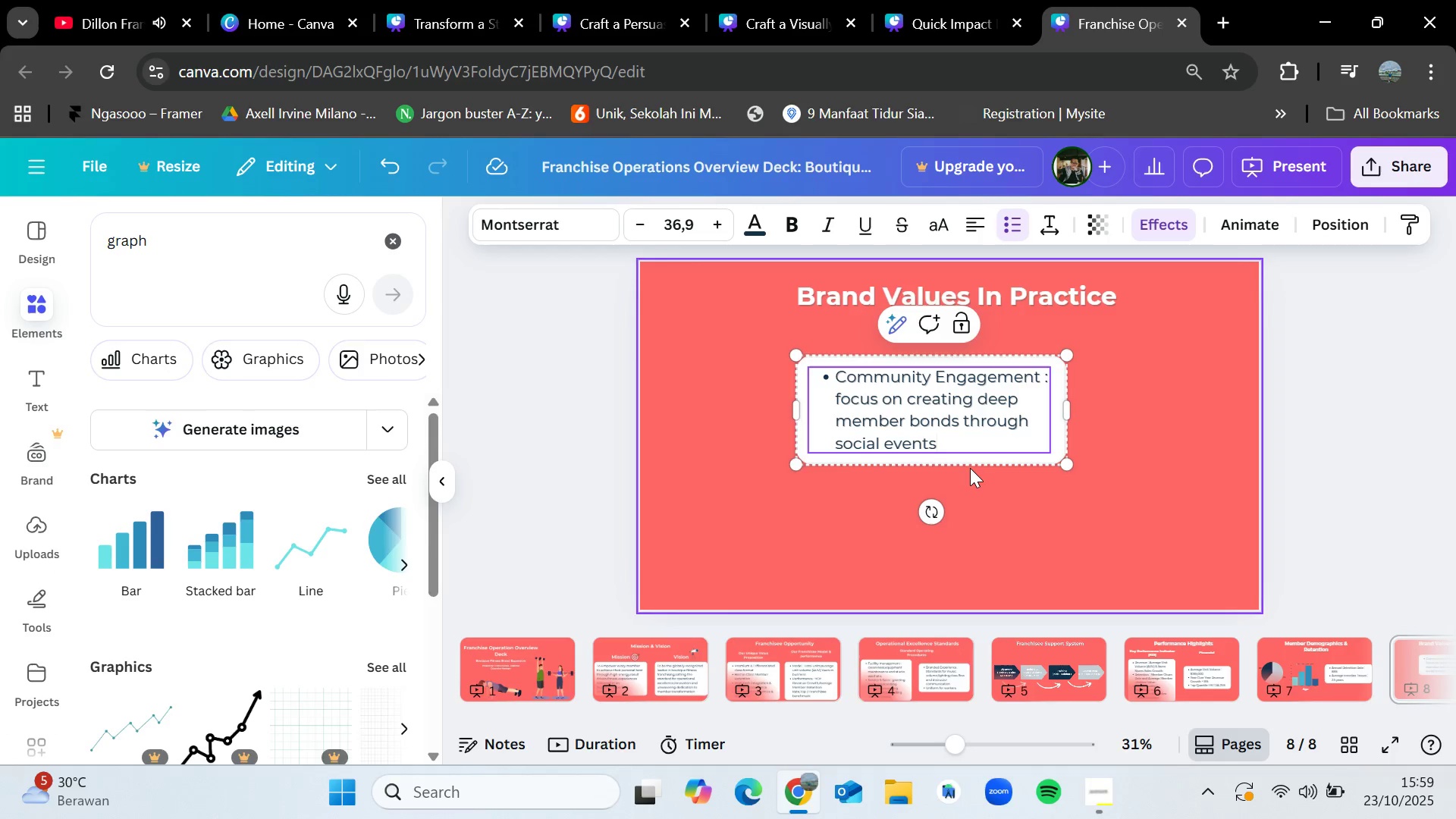 
type(s)
key(Backspace)
type( and challenges)
 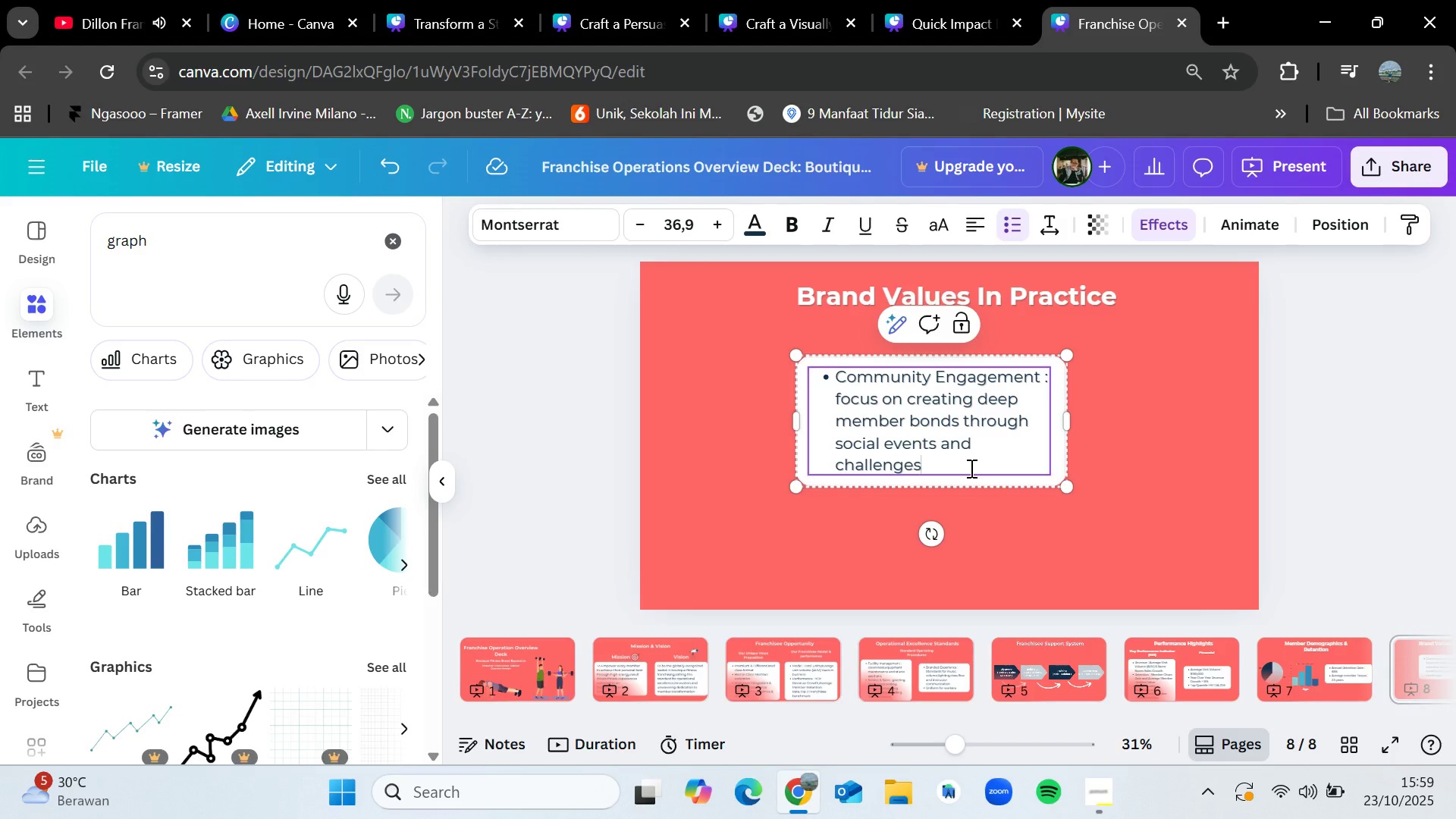 
wait(9.47)
 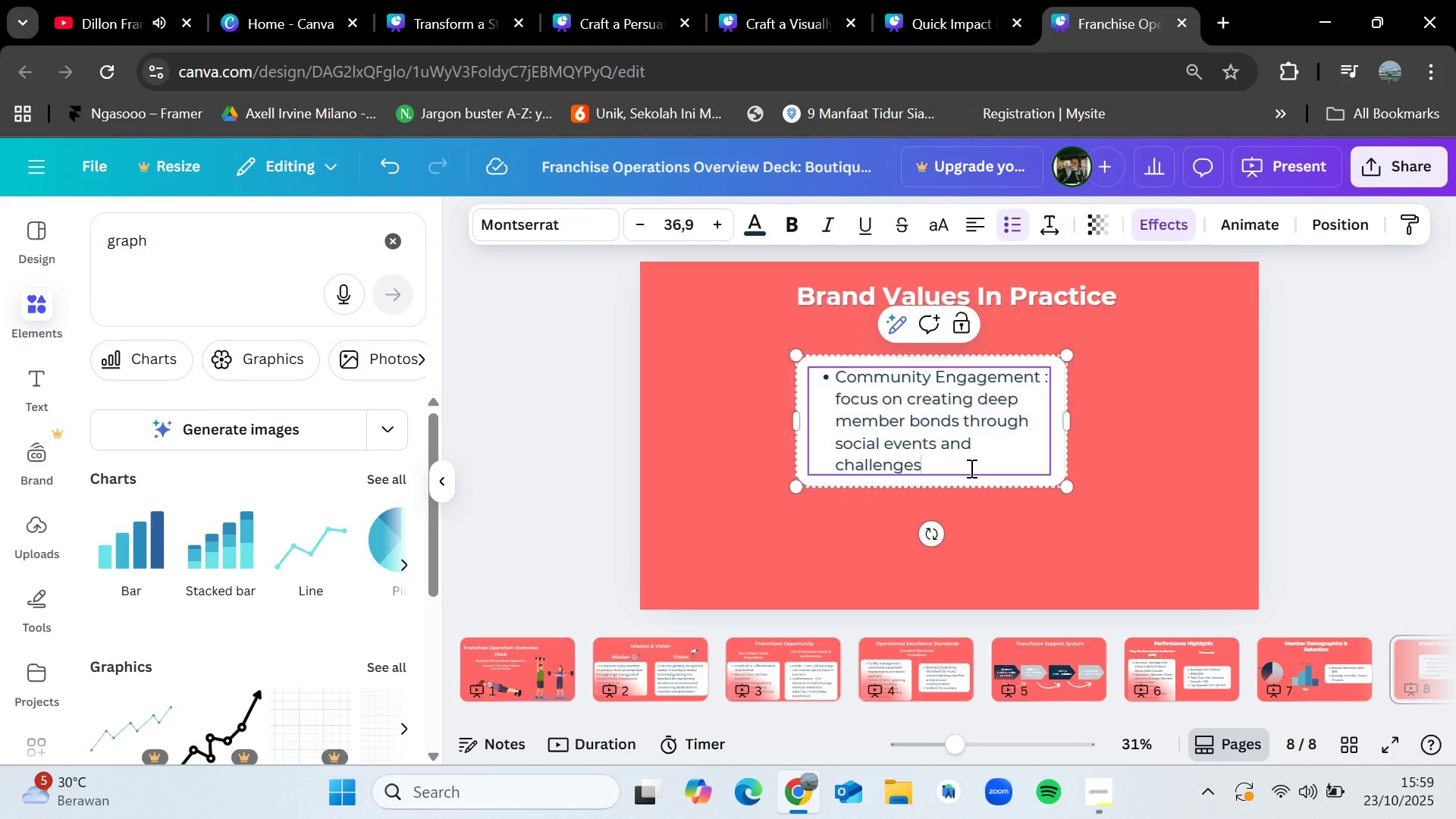 
key(Enter)
 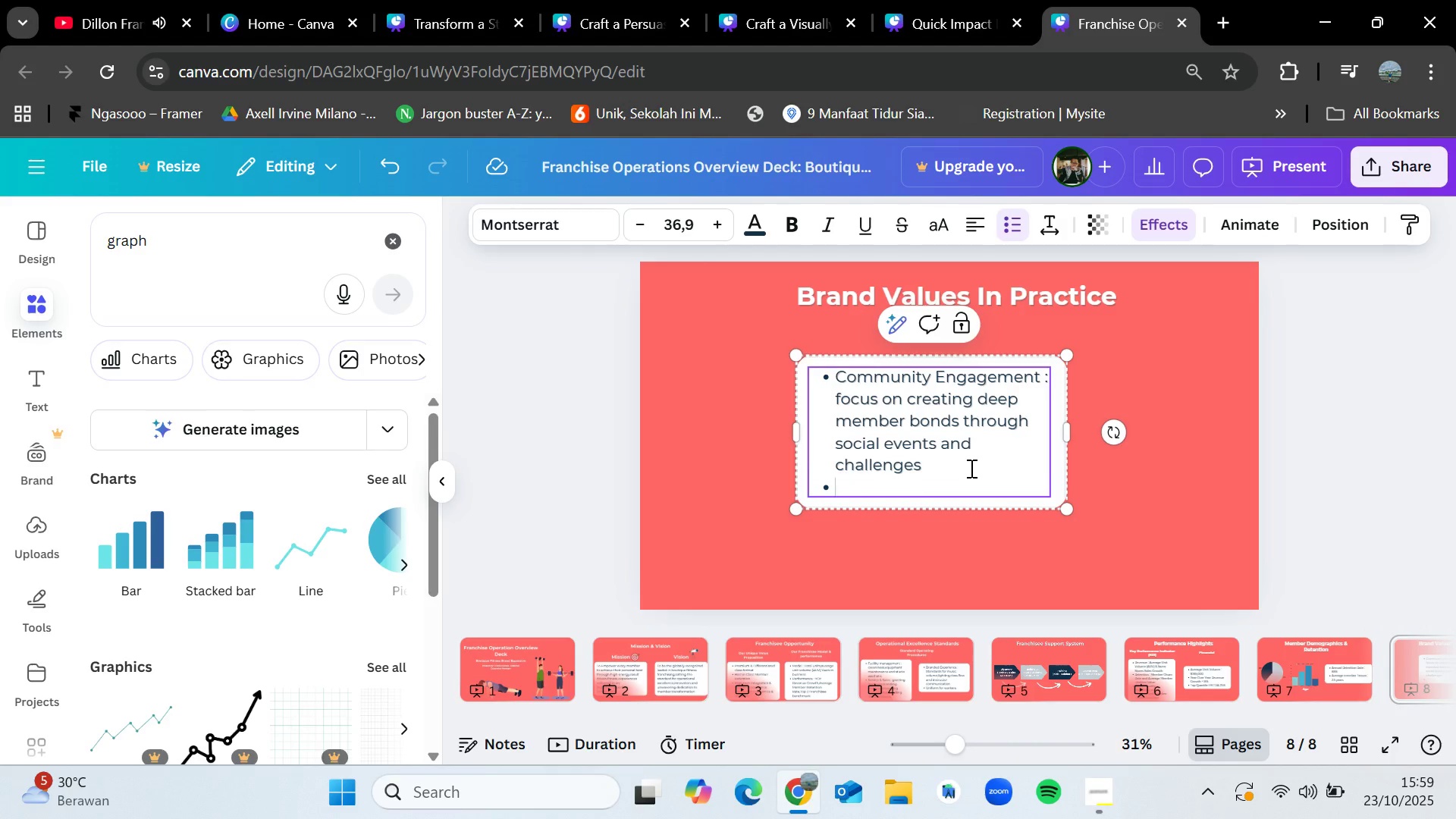 
type(Proprietary class format : Our scientifically backed,high intem)
key(Backspace)
type(nsity workouts deliver rapid,visible progress)
 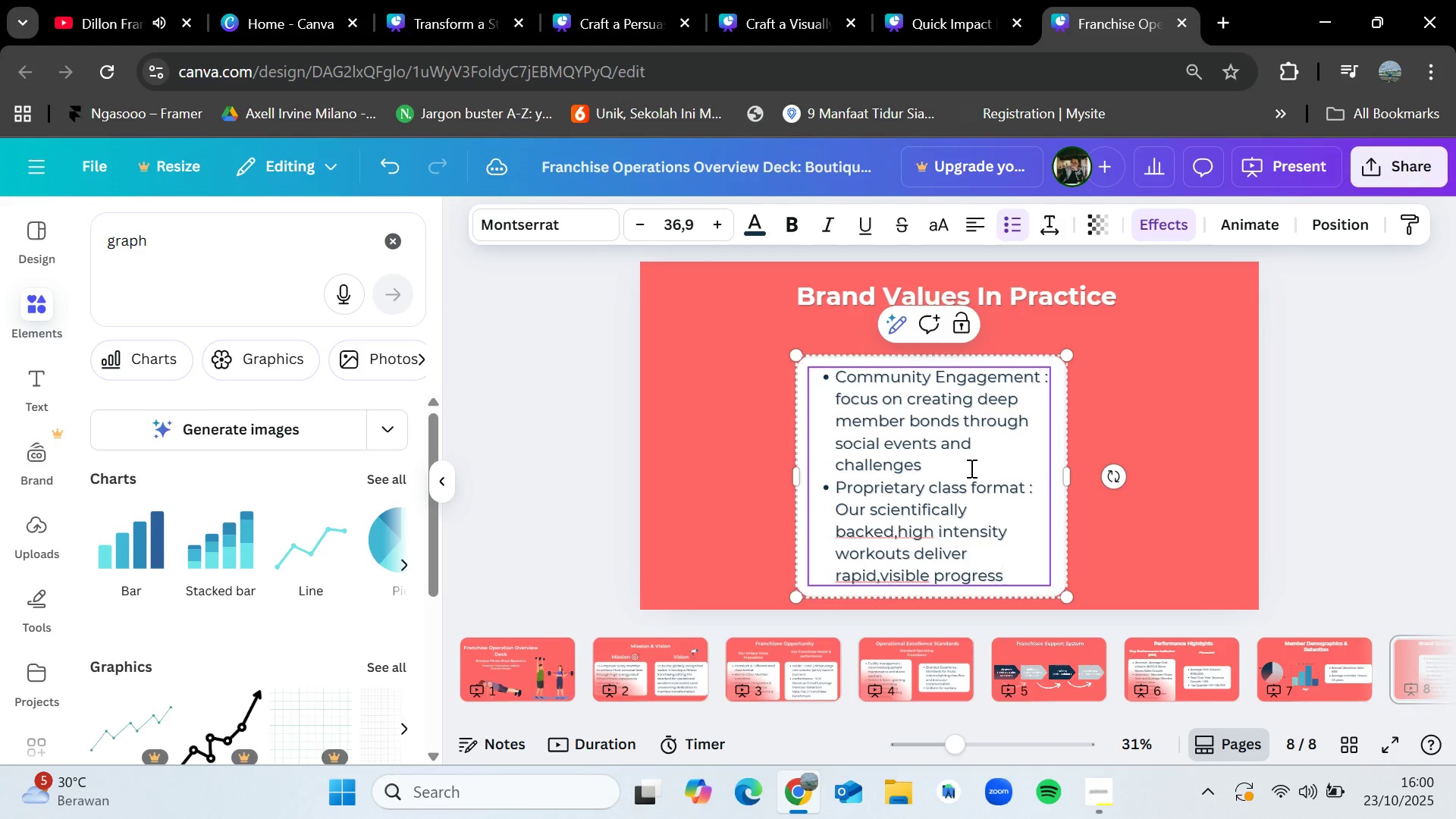 
left_click_drag(start_coordinate=[1068, 470], to_coordinate=[1174, 442])
 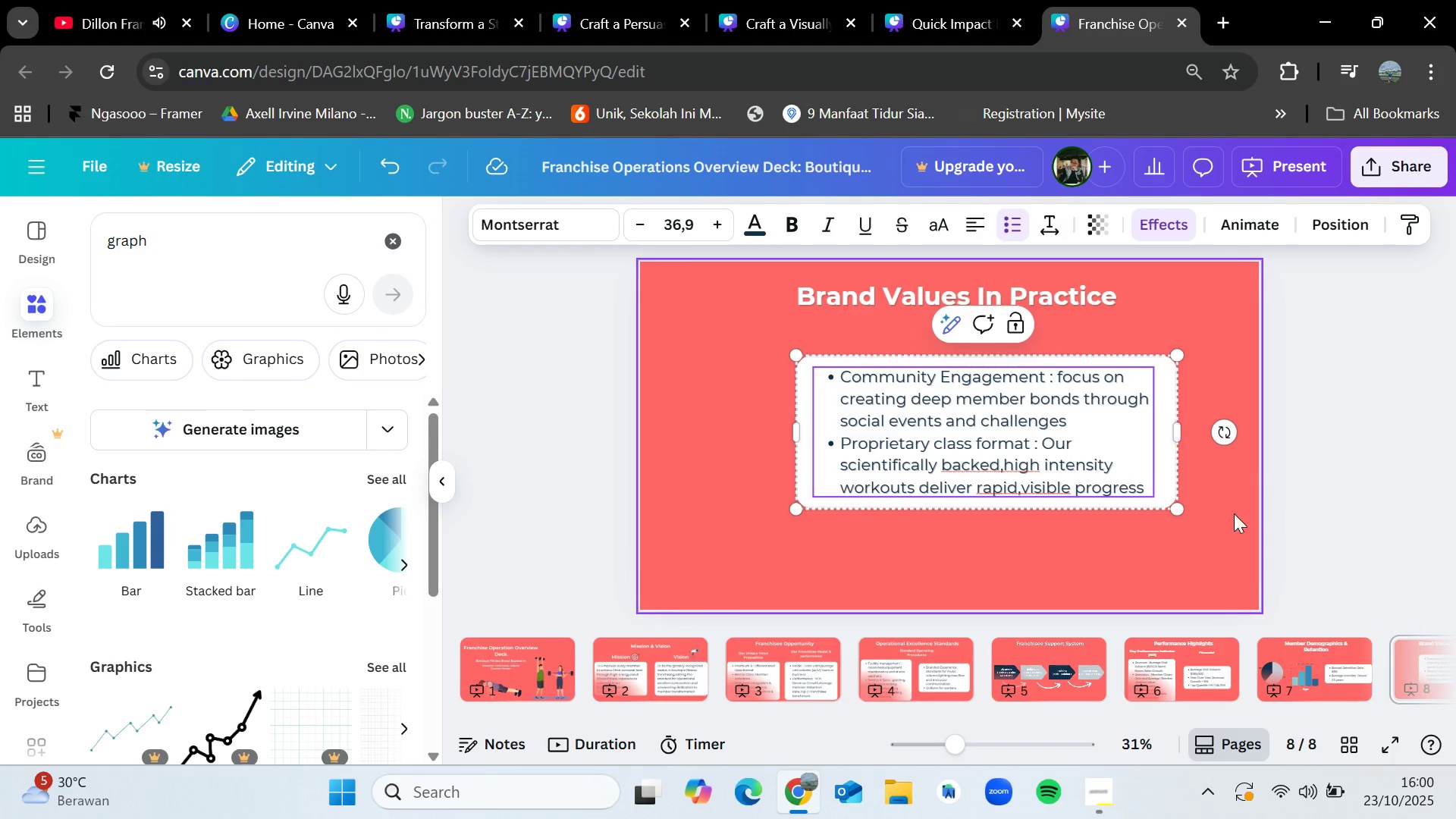 
left_click([1234, 513])
 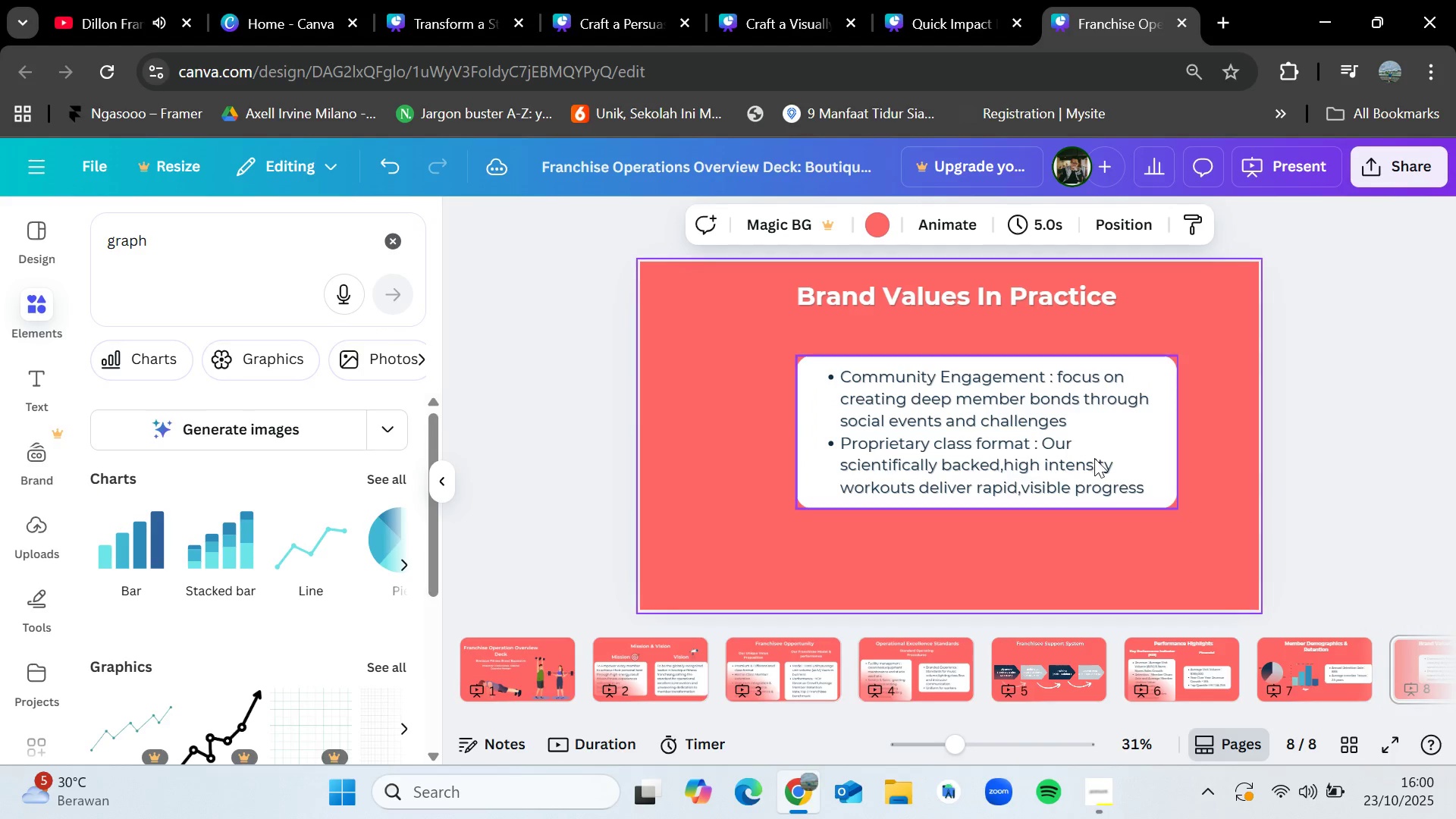 
left_click_drag(start_coordinate=[1089, 455], to_coordinate=[1061, 474])
 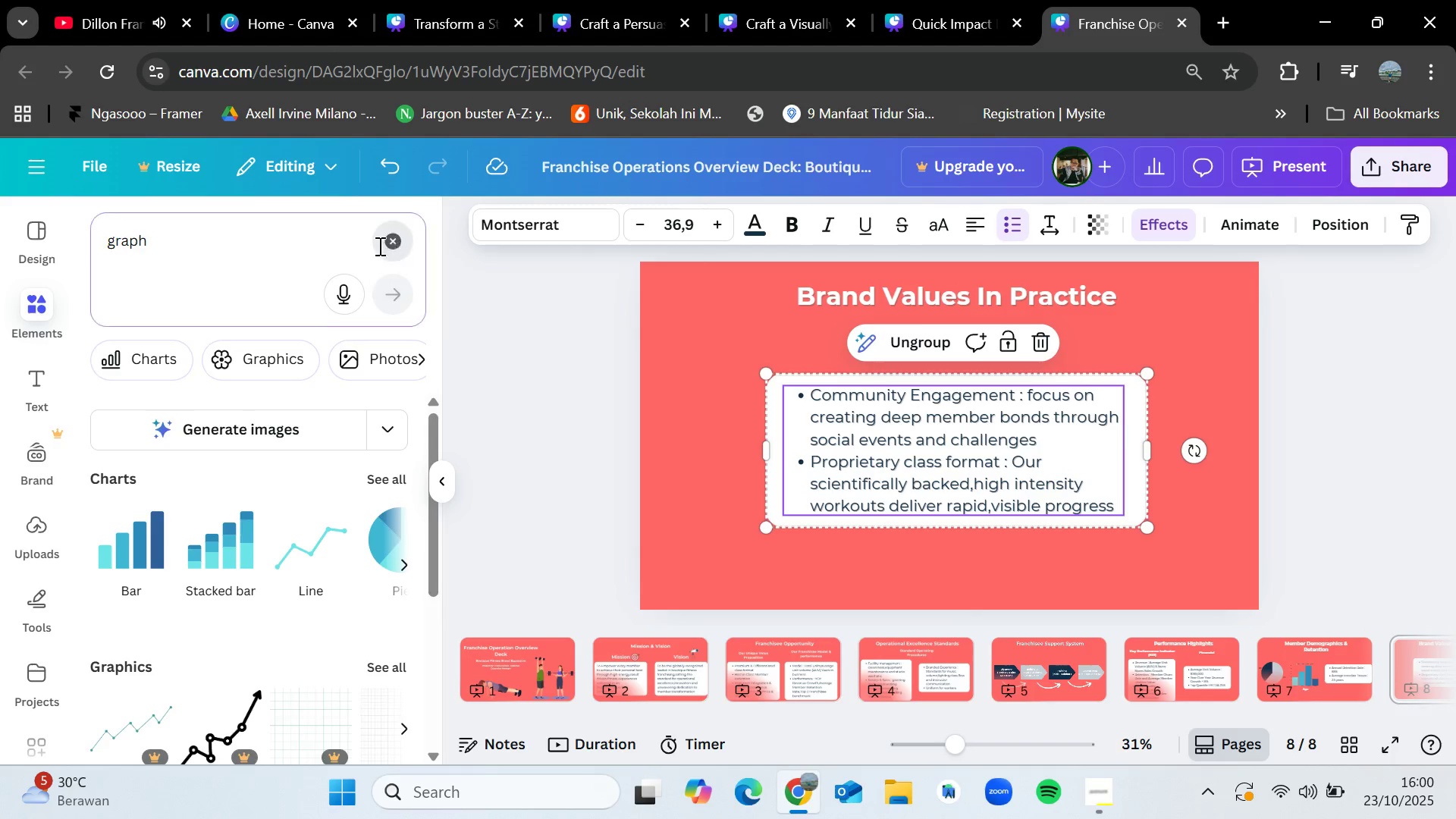 
double_click([267, 250])
 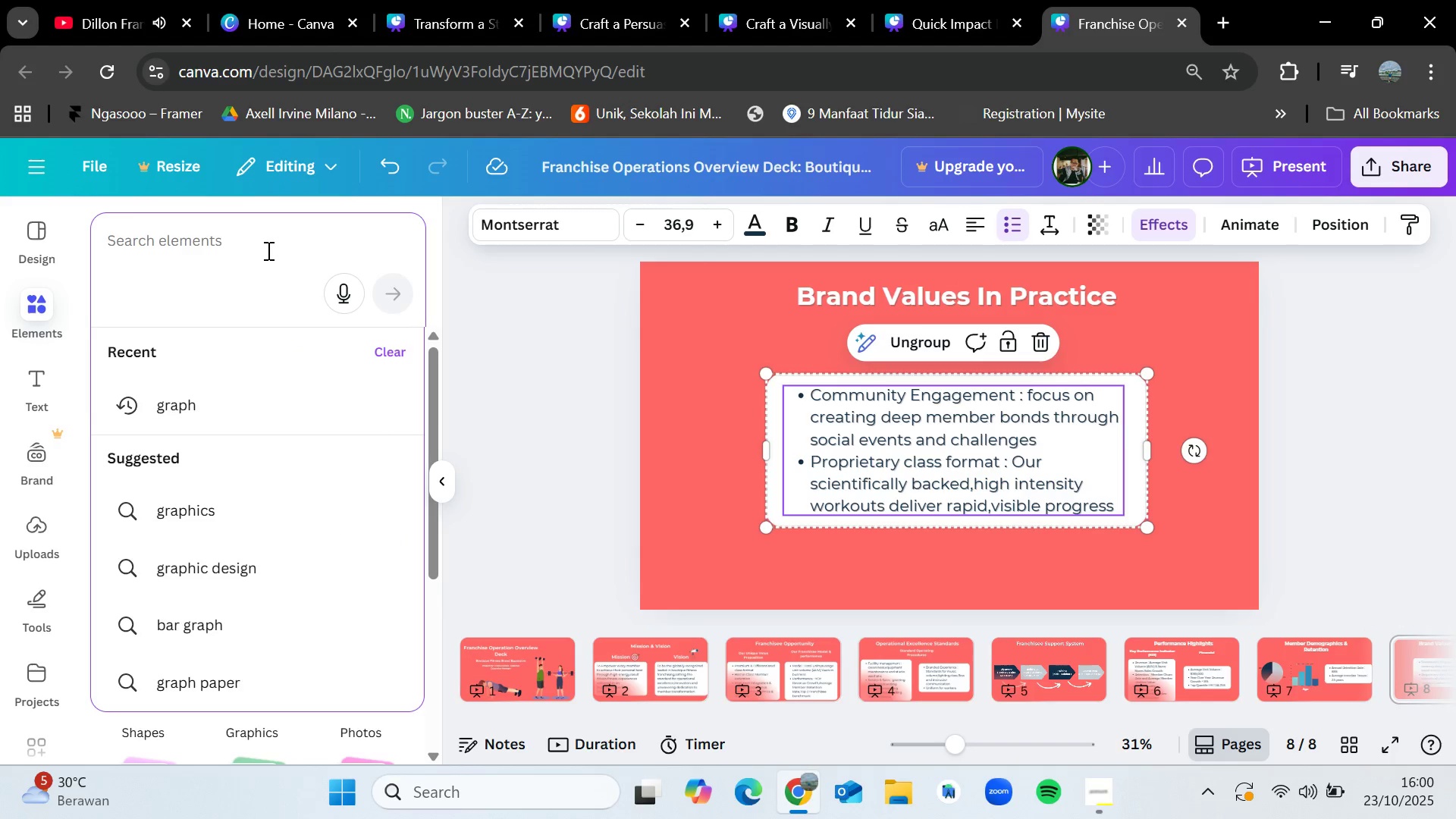 
type(values)
 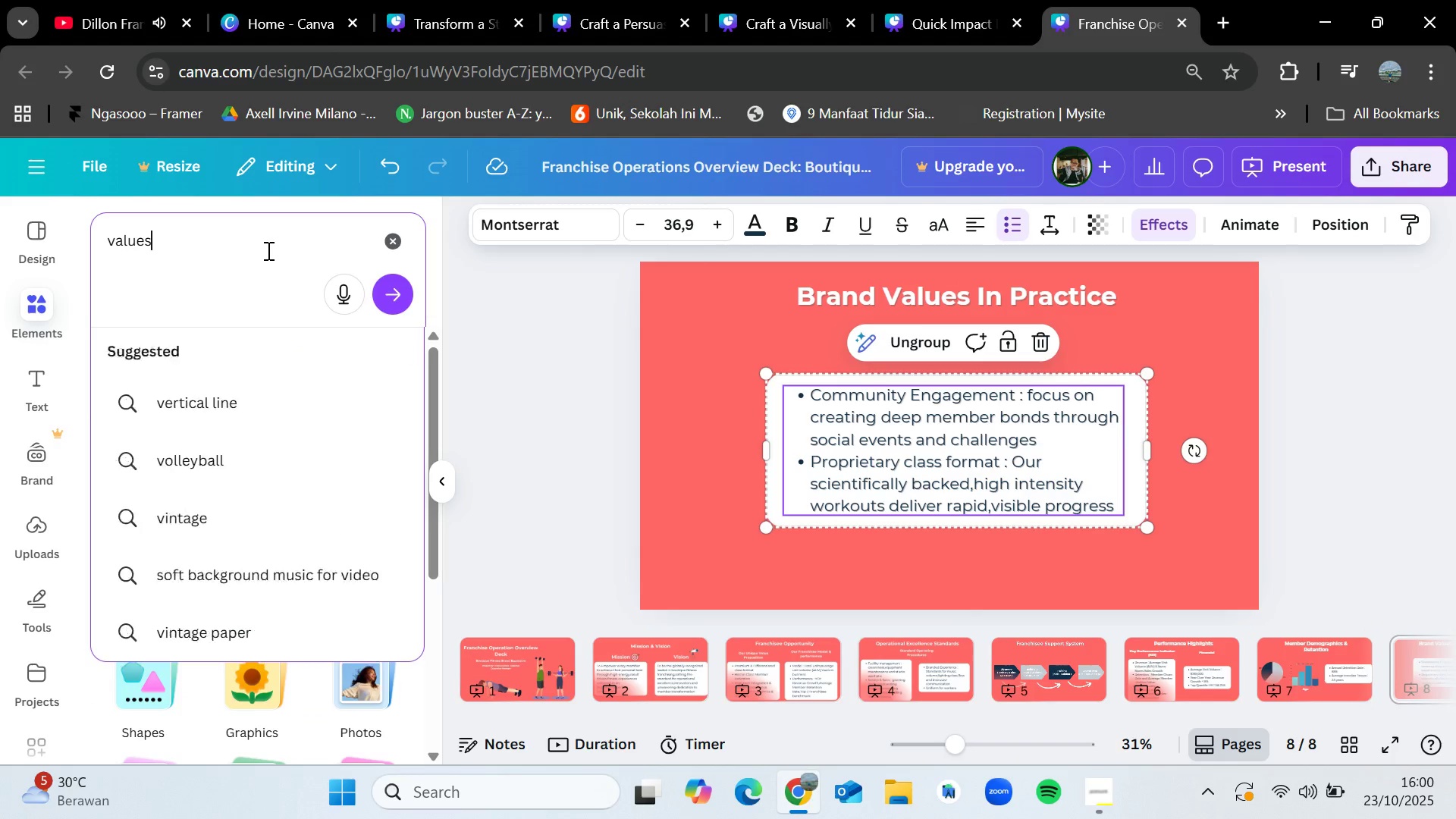 
key(Enter)
 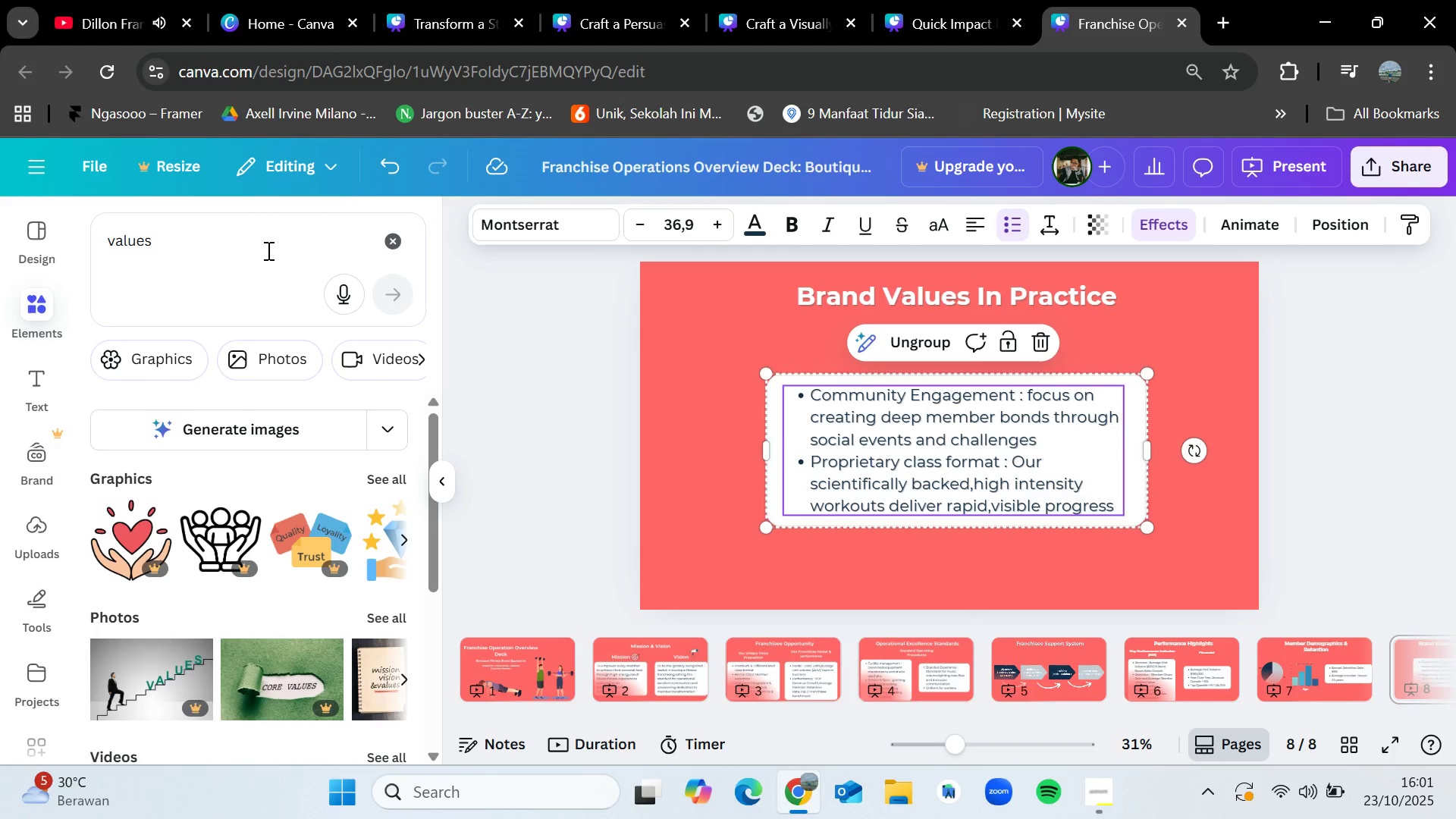 
wait(16.09)
 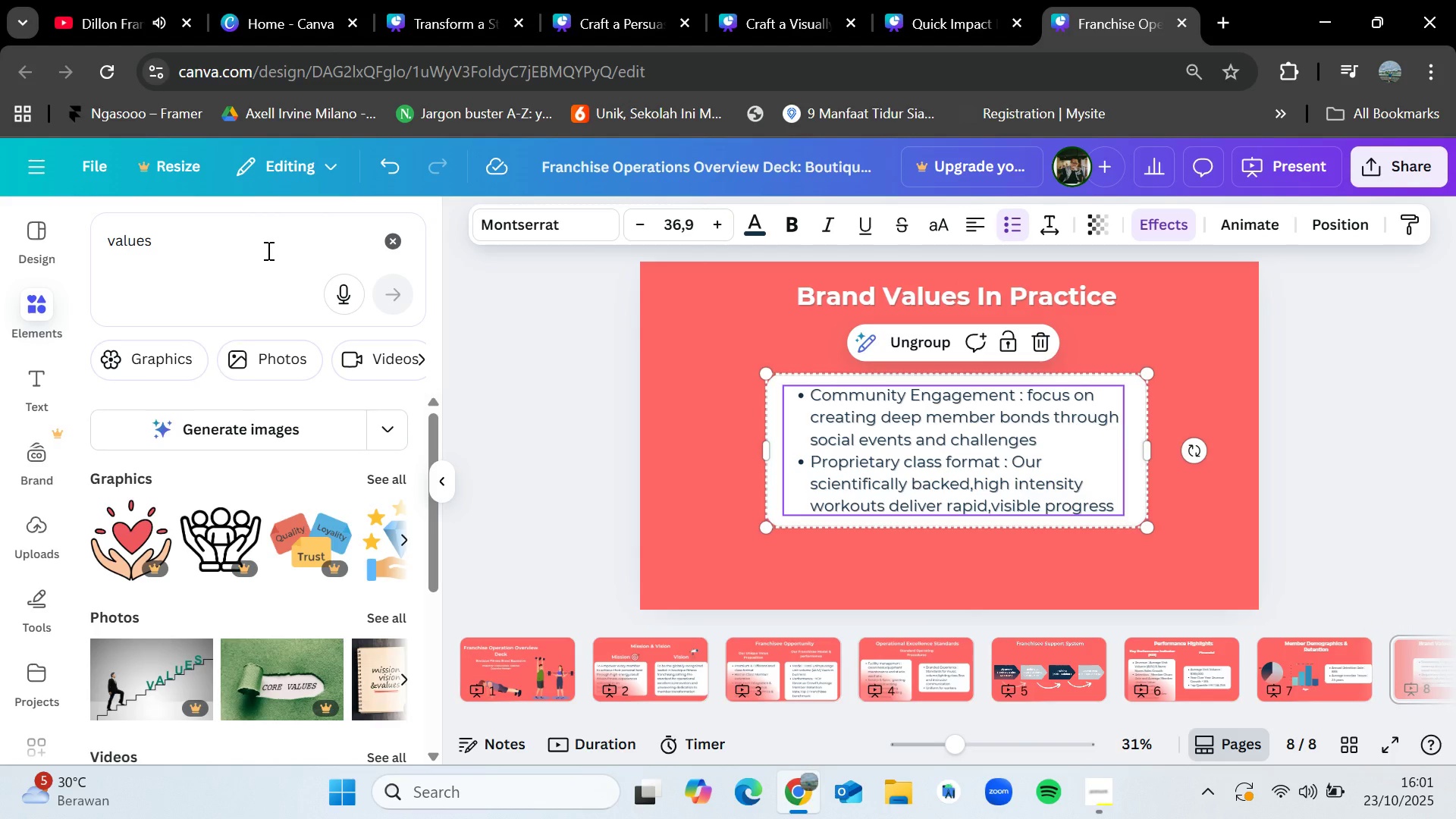 
left_click([577, 415])
 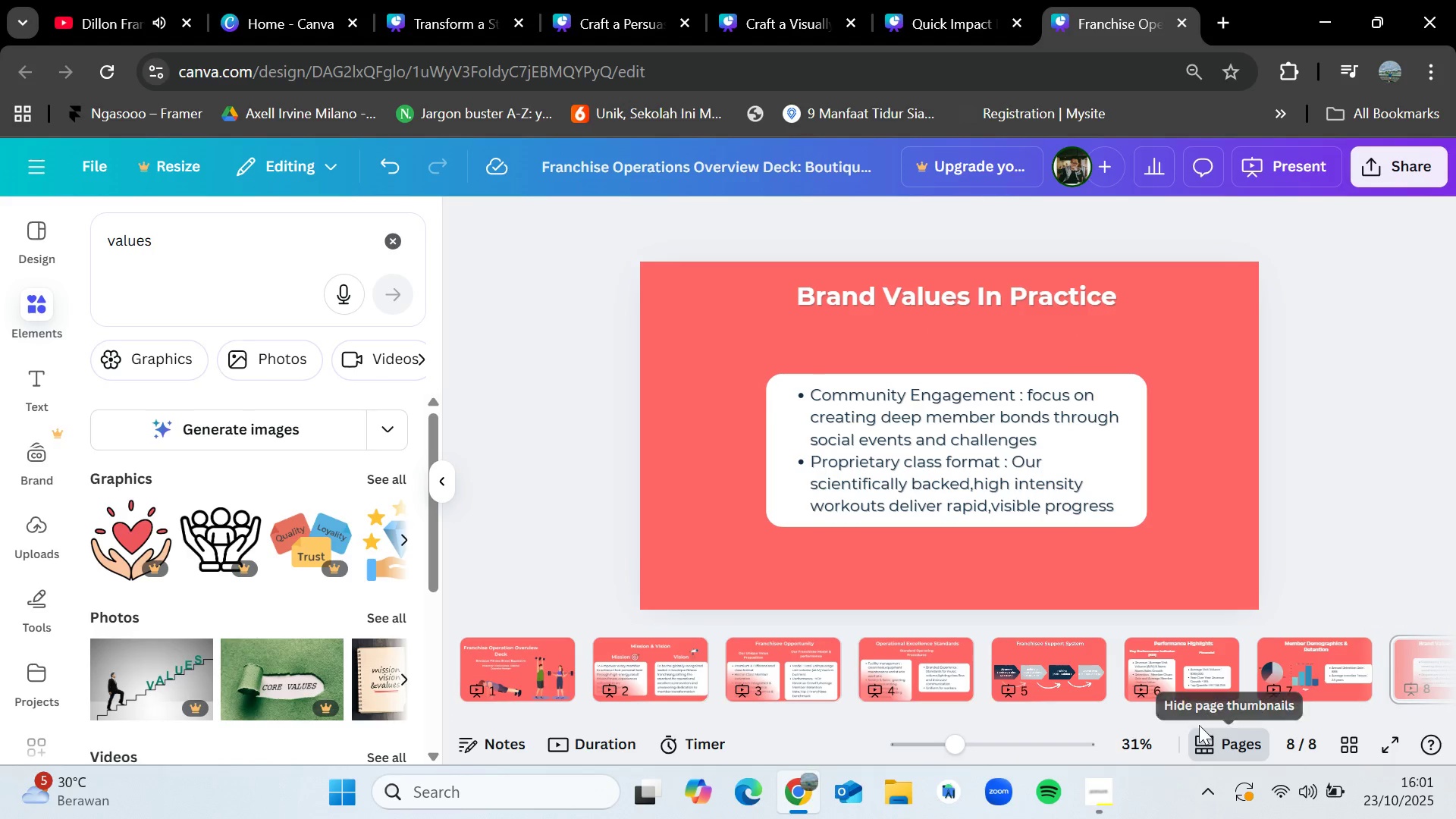 
left_click_drag(start_coordinate=[1198, 714], to_coordinate=[1337, 710])
 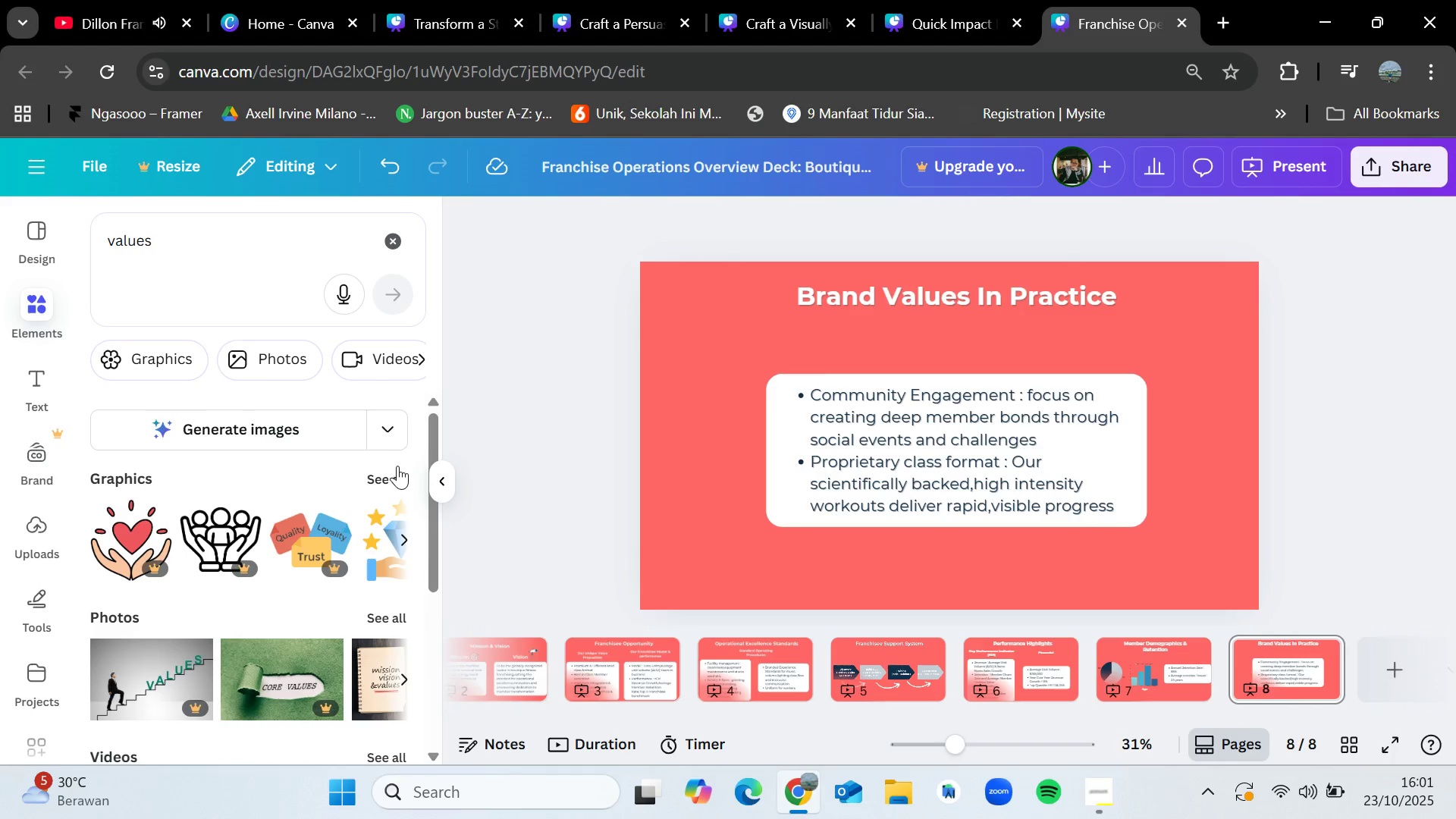 
left_click([398, 484])
 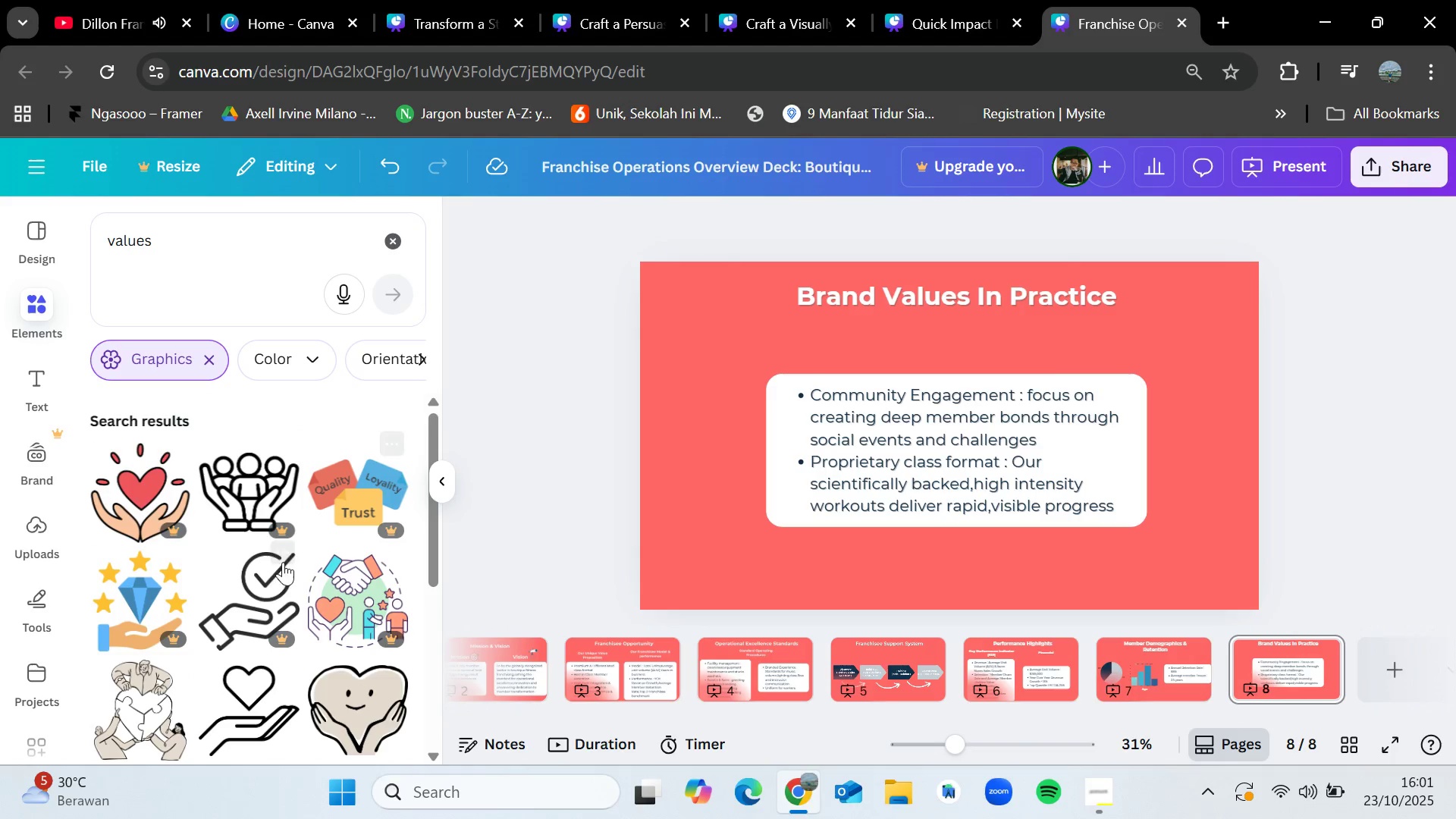 
scroll: coordinate [328, 682], scroll_direction: down, amount: 7.0
 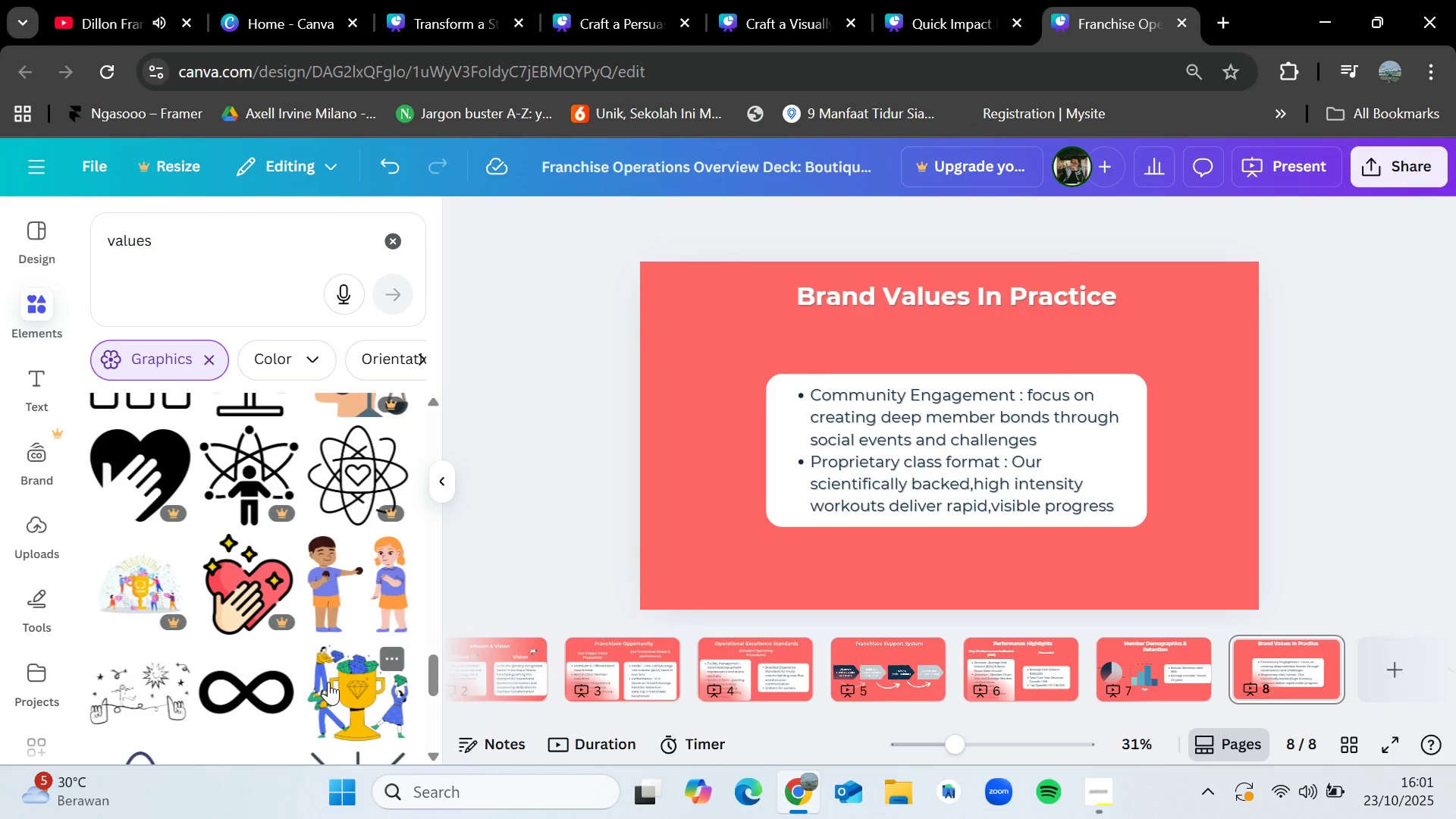 
scroll: coordinate [328, 682], scroll_direction: down, amount: 2.0
 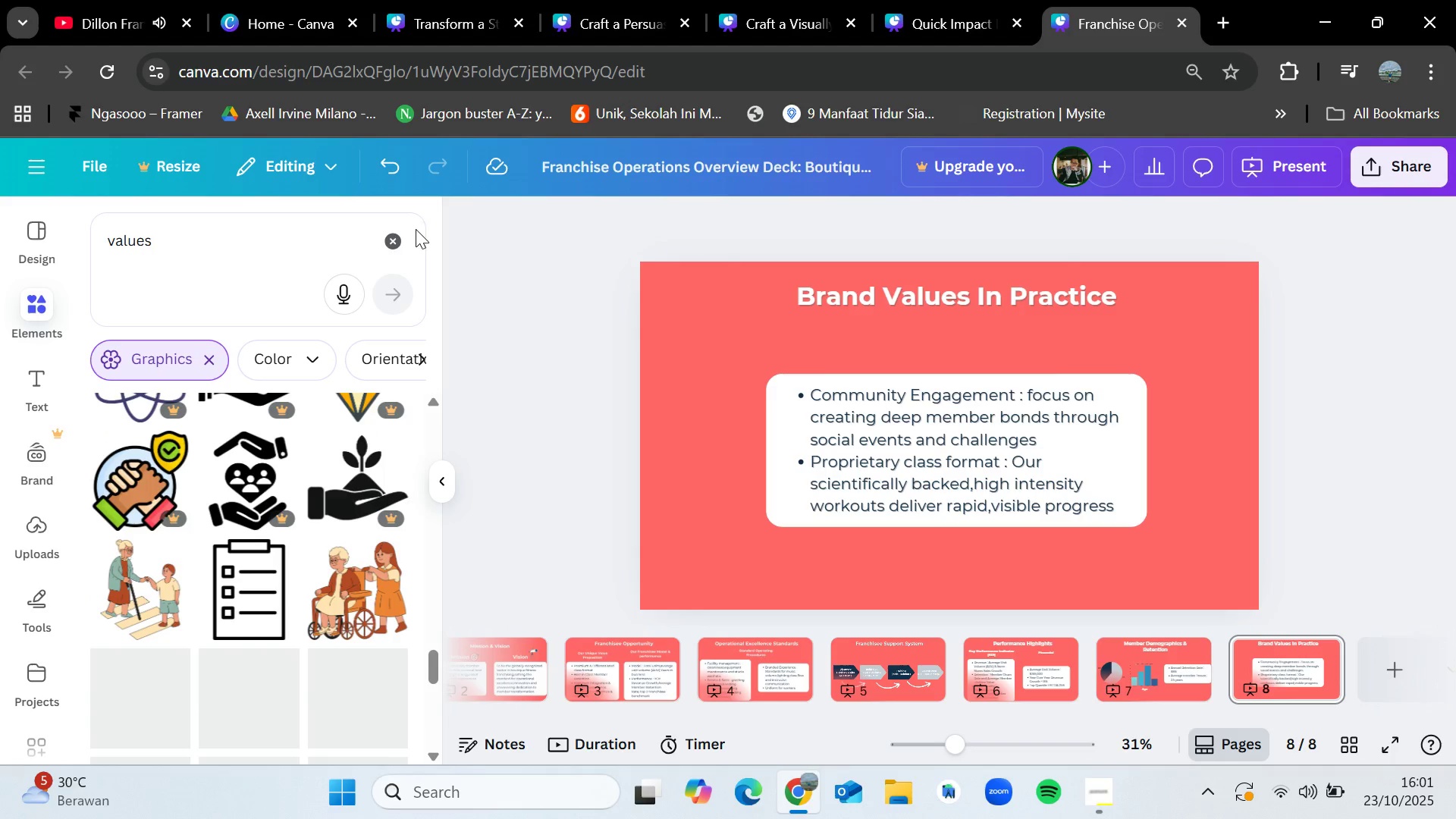 
left_click([399, 233])
 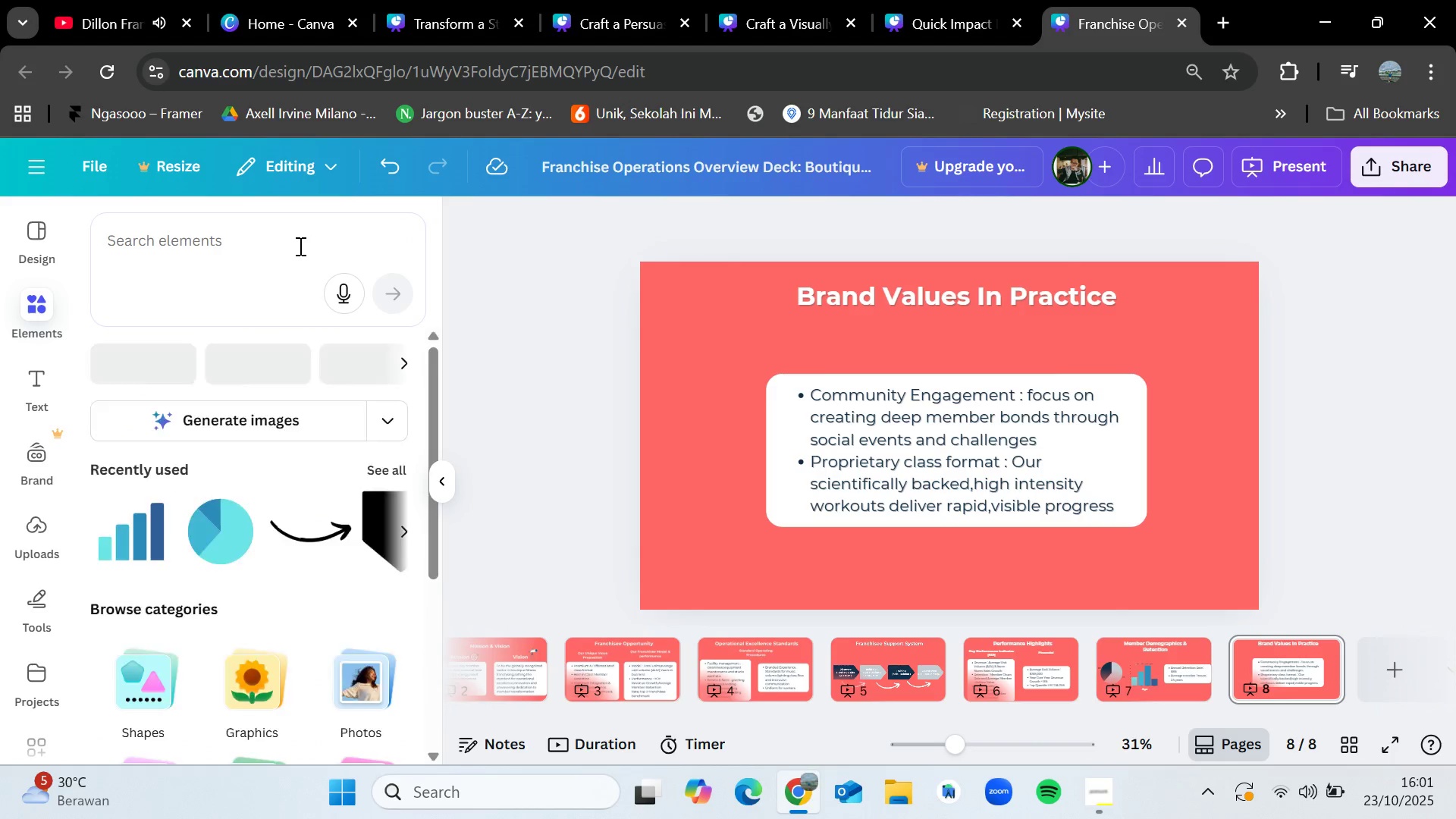 
left_click([297, 245])
 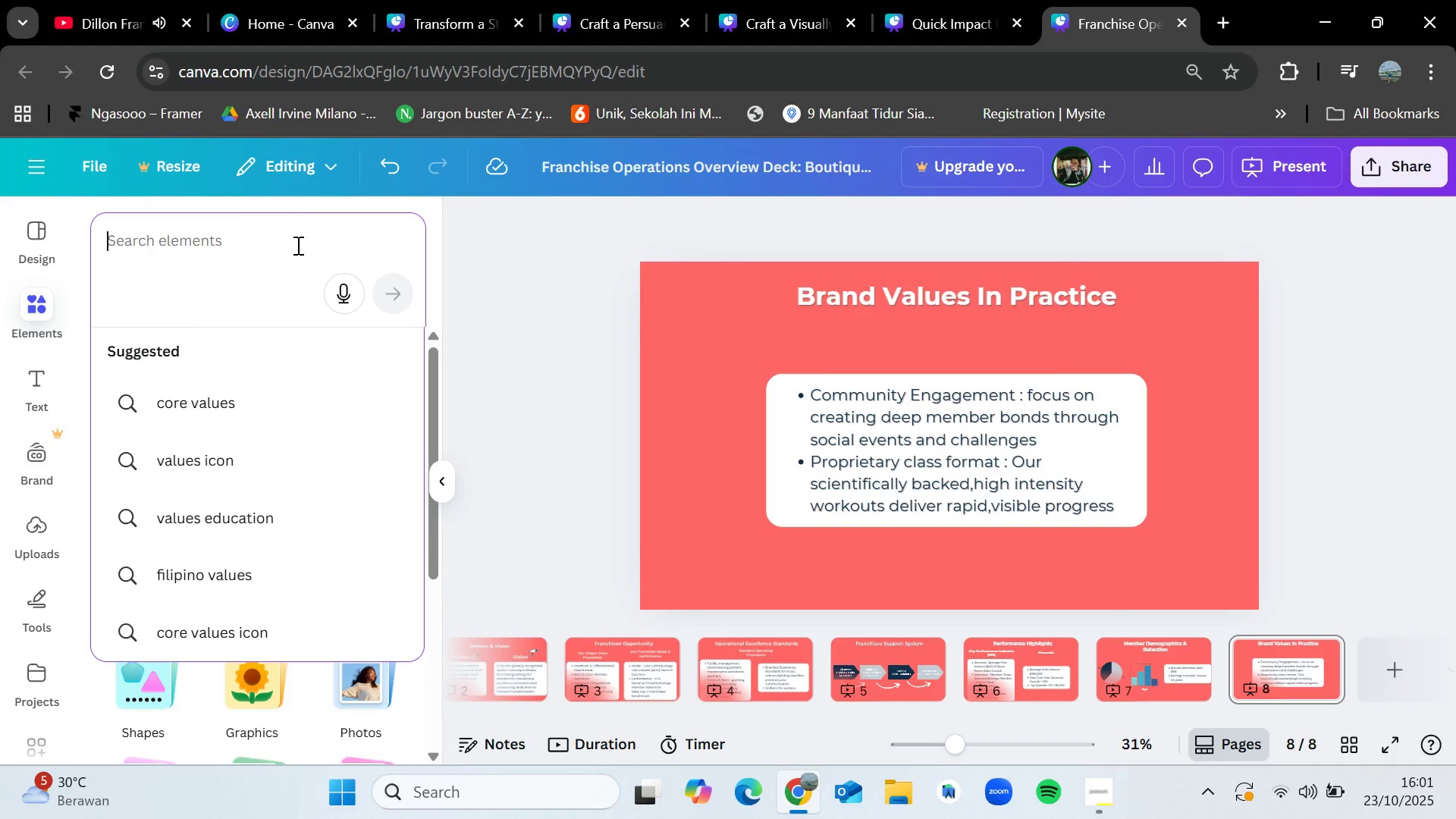 
type(collaboration)
 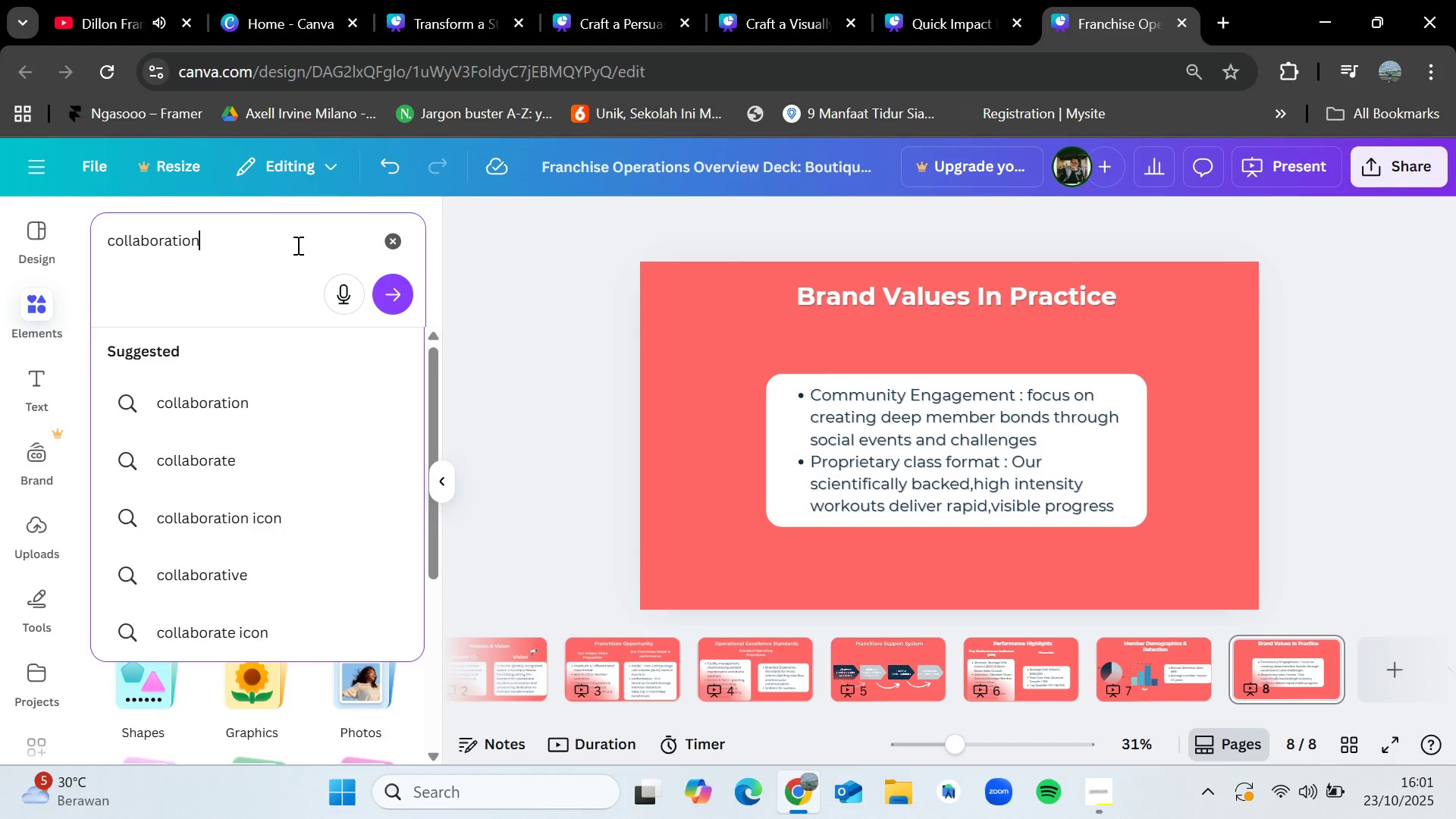 
key(Enter)
 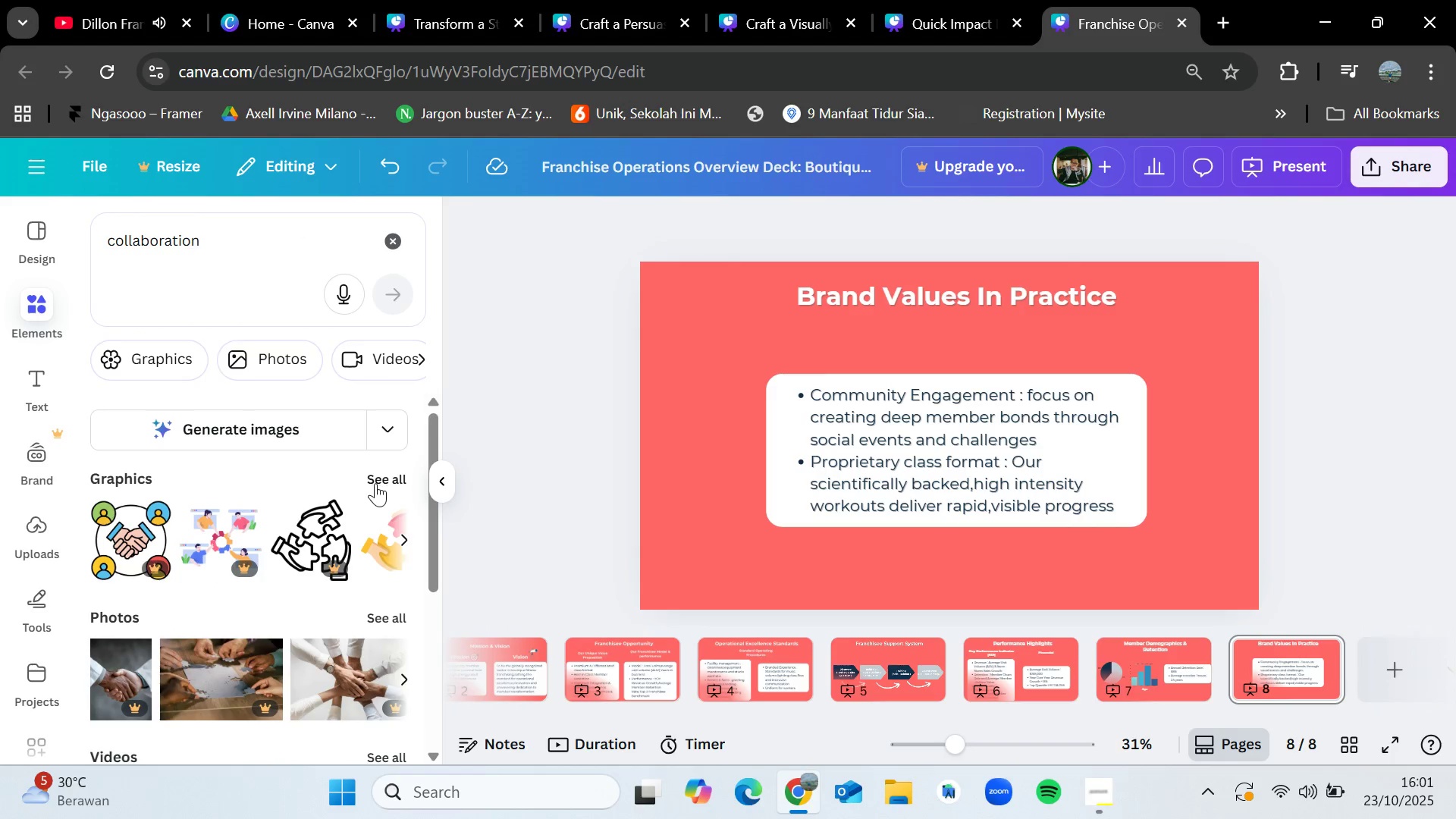 
left_click([391, 460])
 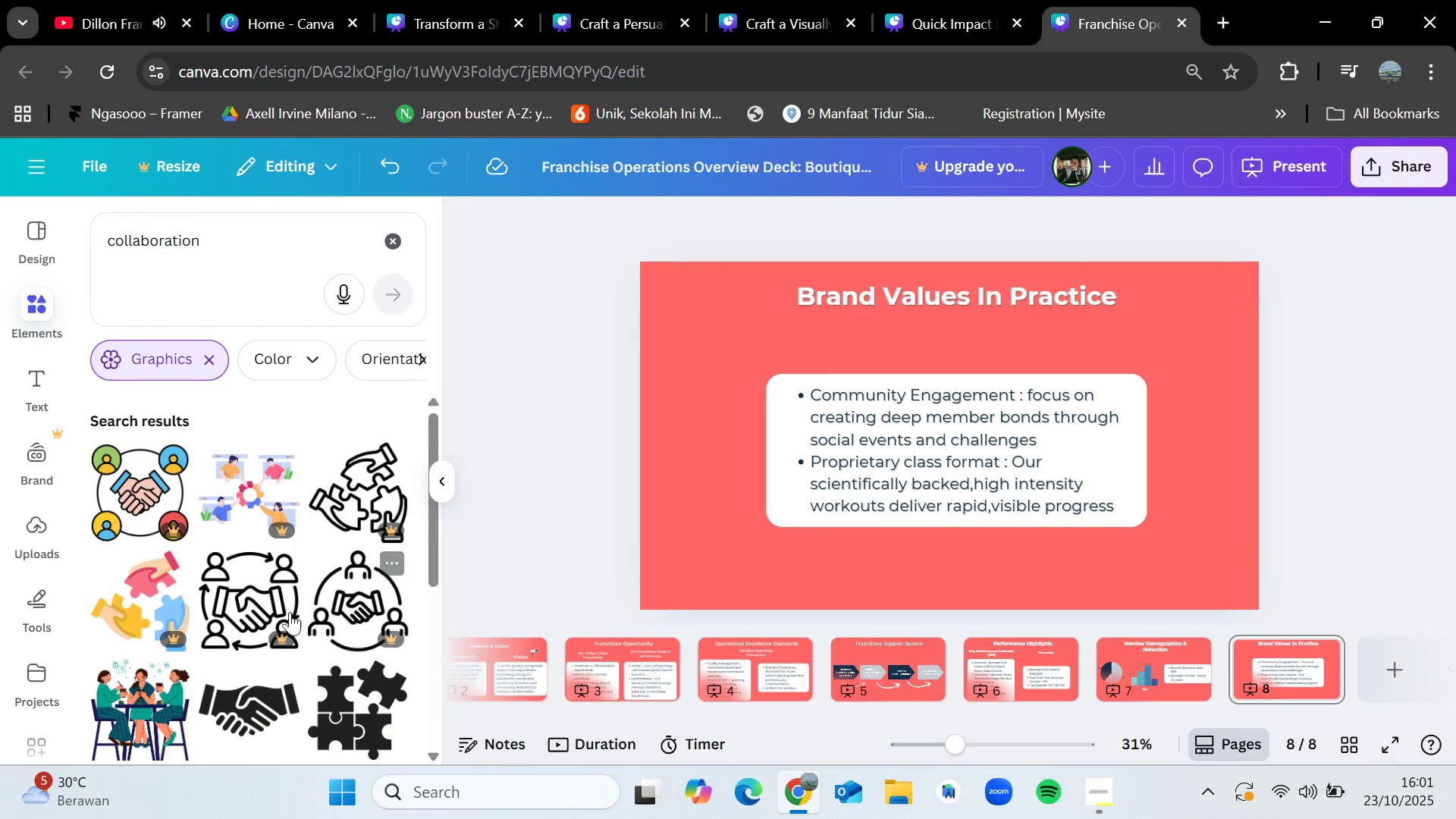 
scroll: coordinate [263, 647], scroll_direction: down, amount: 2.0
 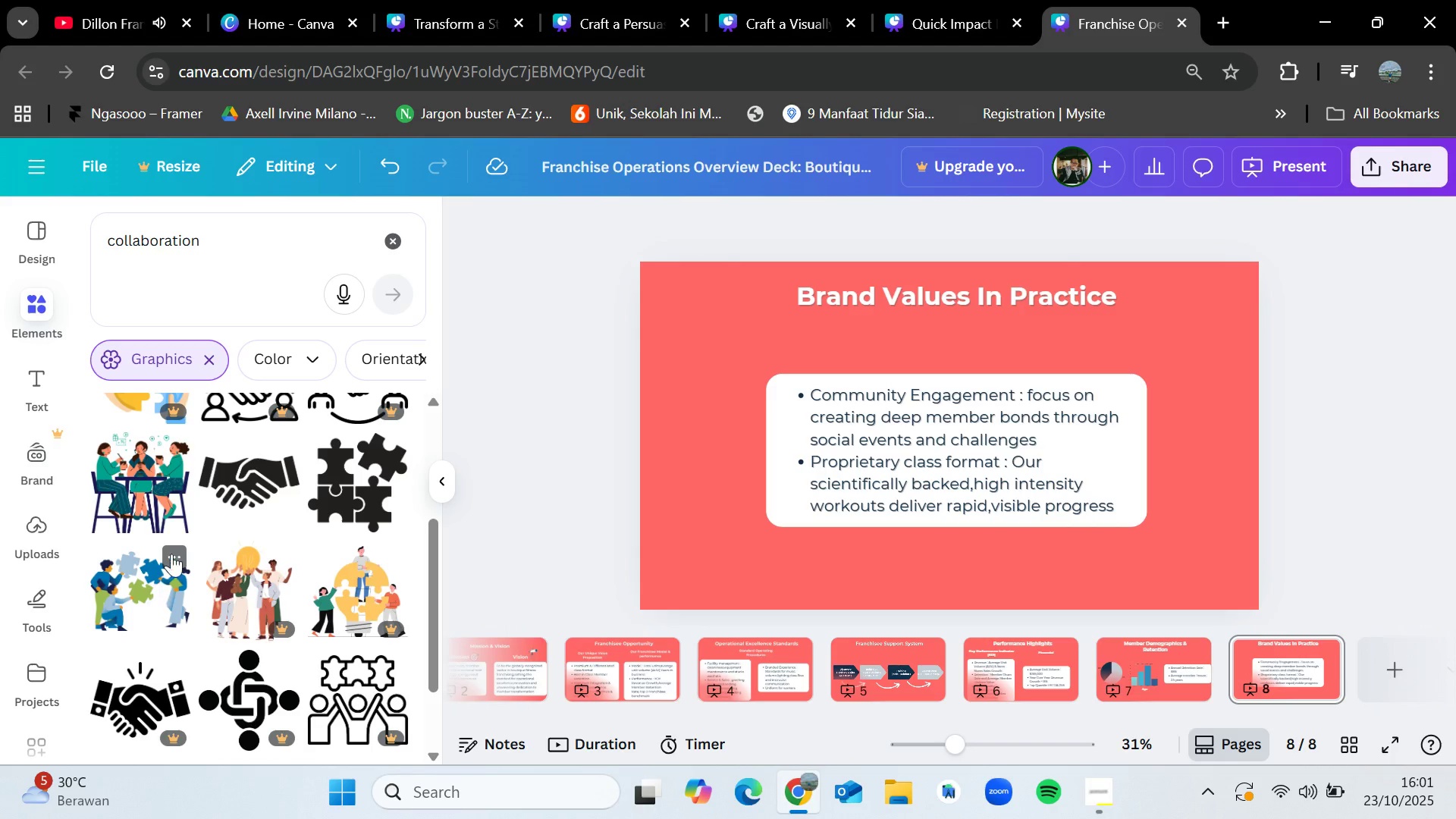 
wait(6.74)
 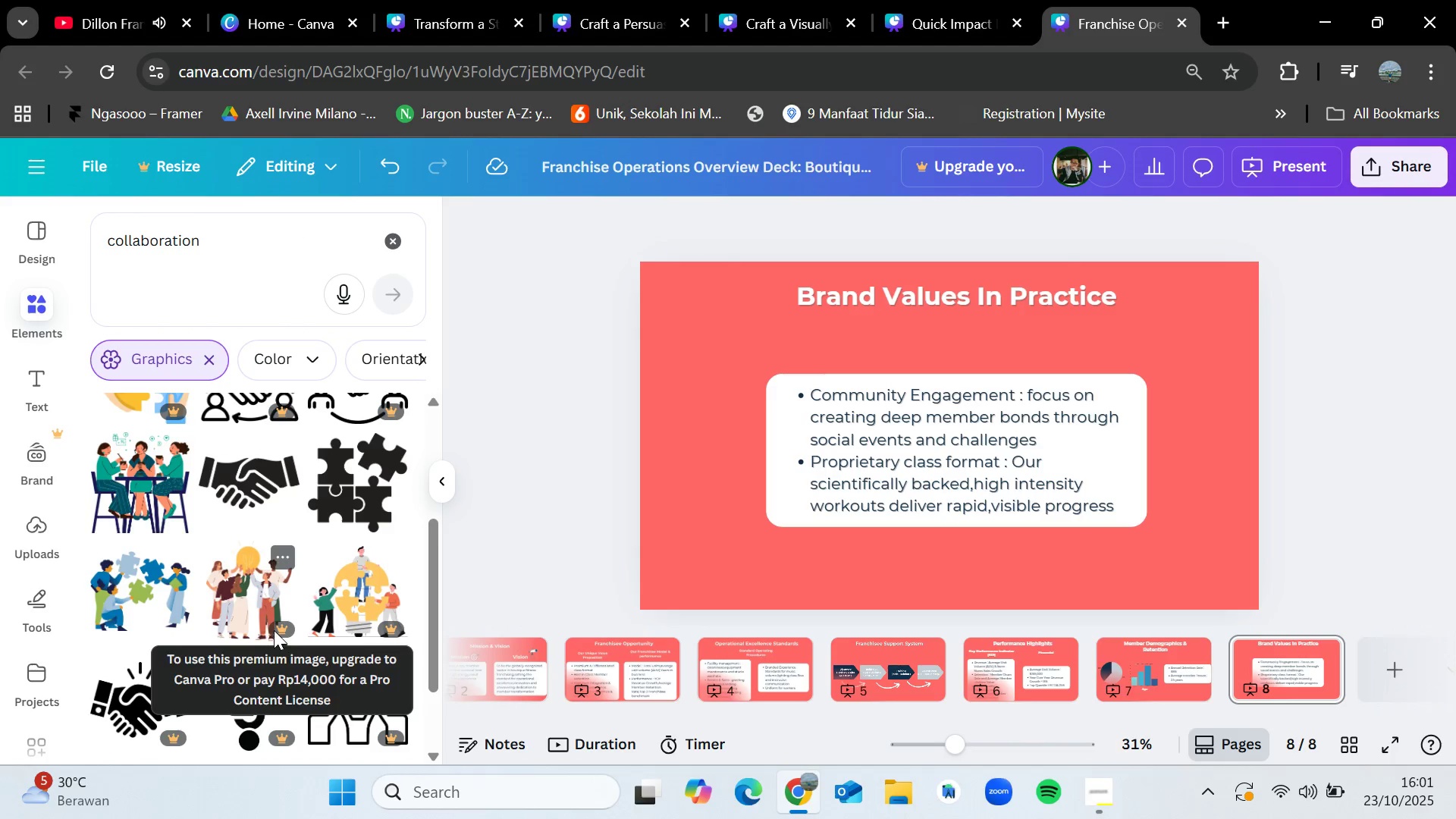 
left_click_drag(start_coordinate=[152, 485], to_coordinate=[720, 444])
 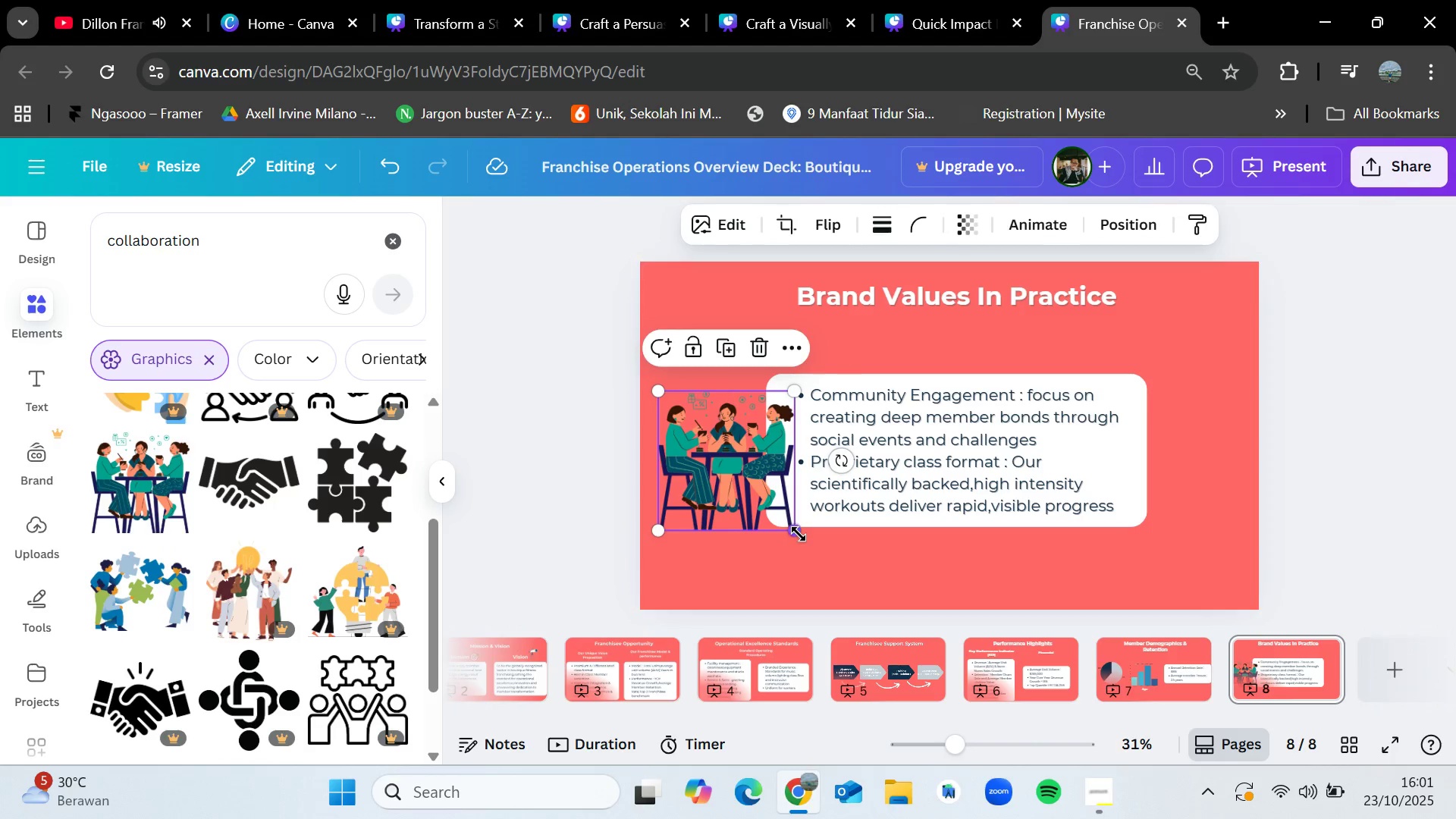 
left_click_drag(start_coordinate=[799, 534], to_coordinate=[858, 567])
 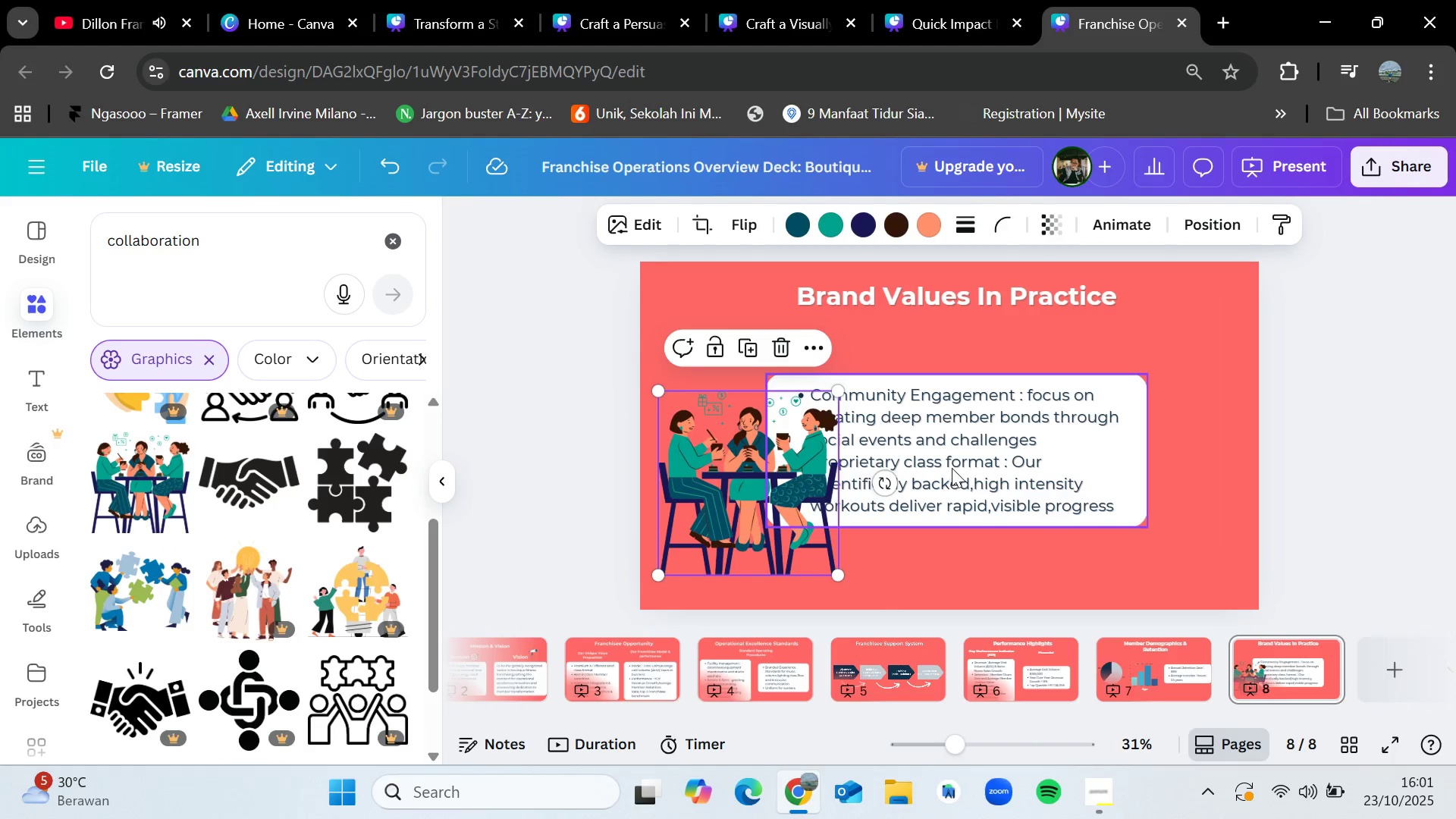 
left_click_drag(start_coordinate=[952, 468], to_coordinate=[1047, 467])
 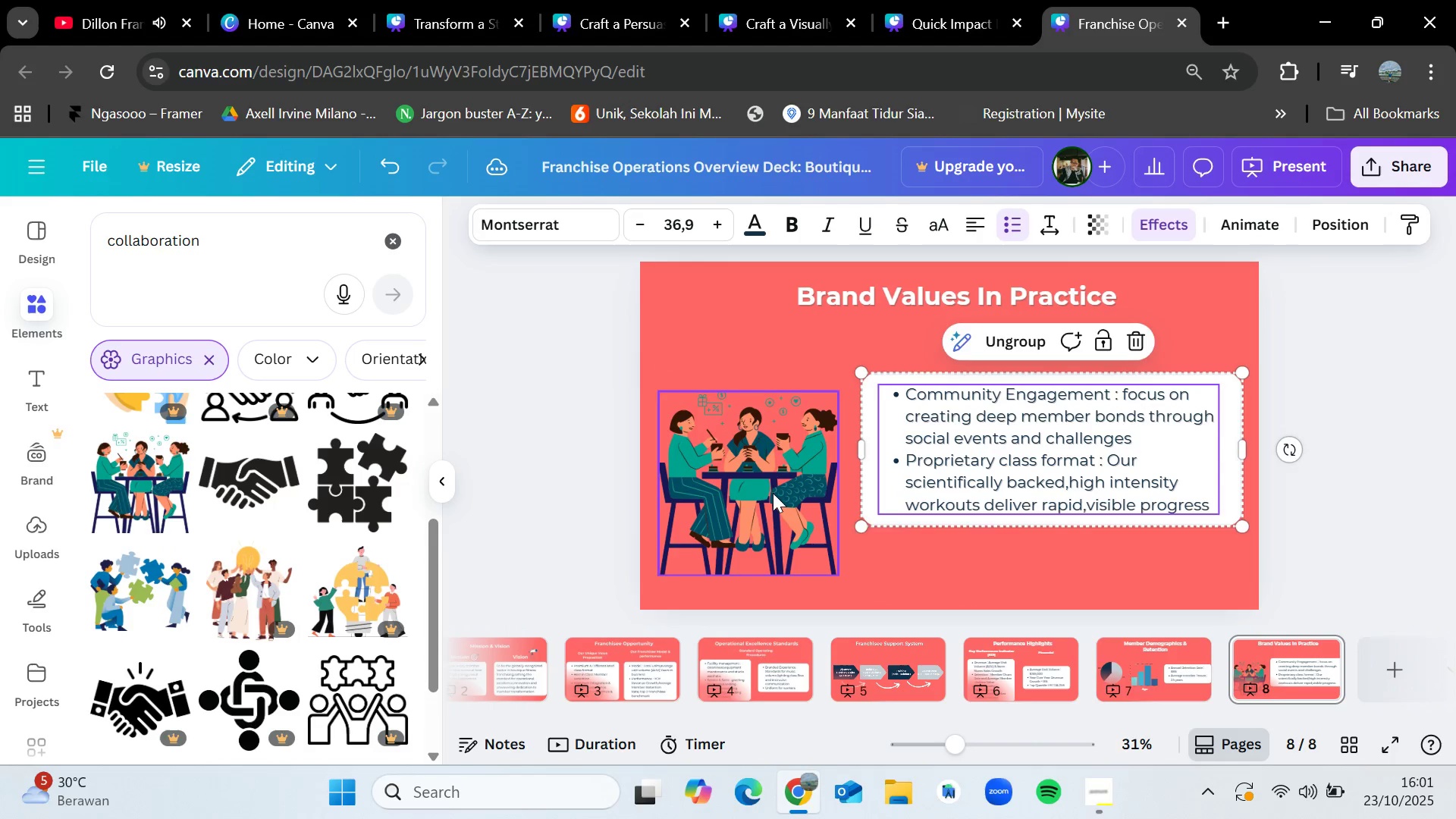 
left_click_drag(start_coordinate=[773, 494], to_coordinate=[769, 469])
 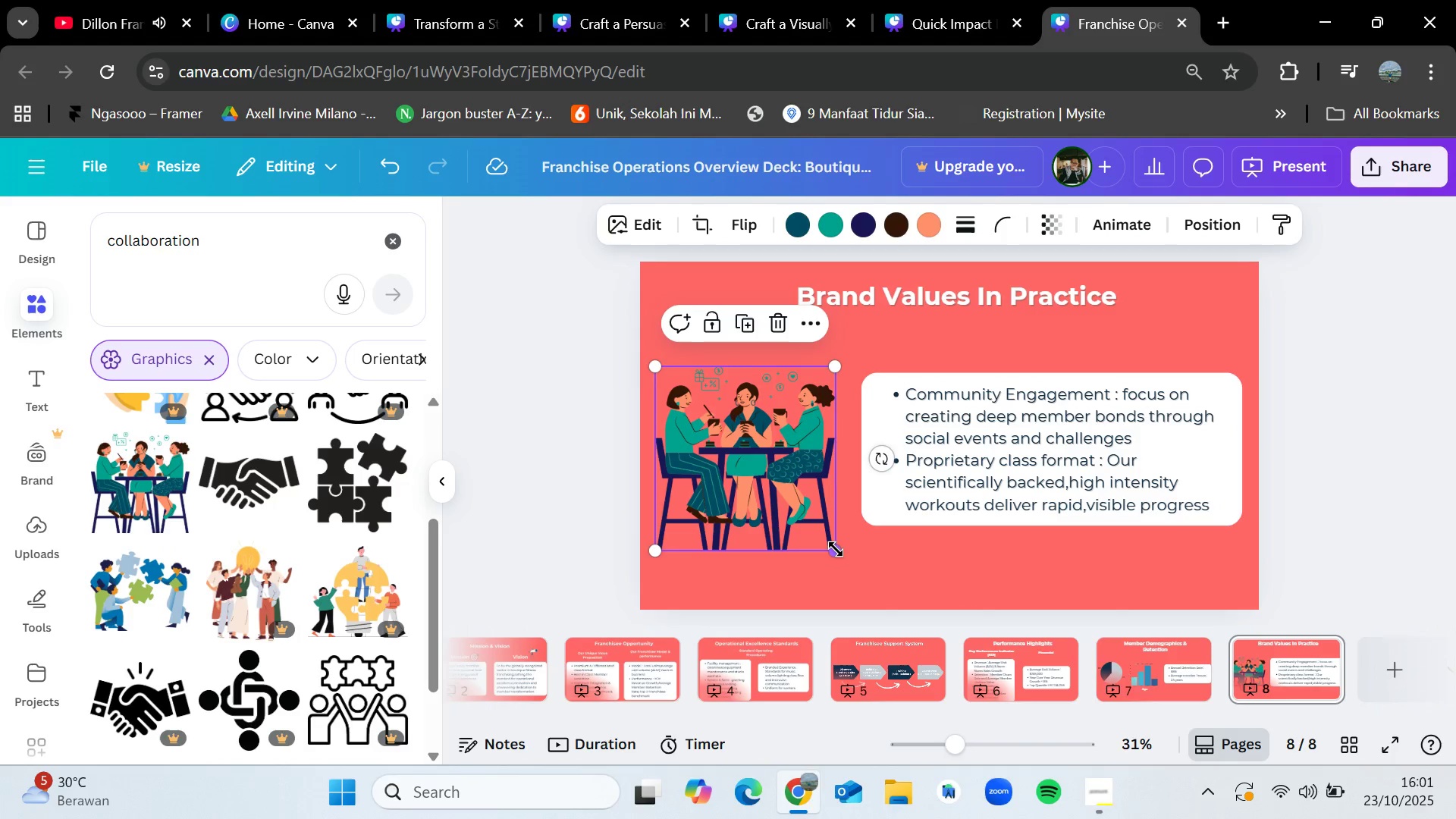 
left_click_drag(start_coordinate=[836, 549], to_coordinate=[855, 579])
 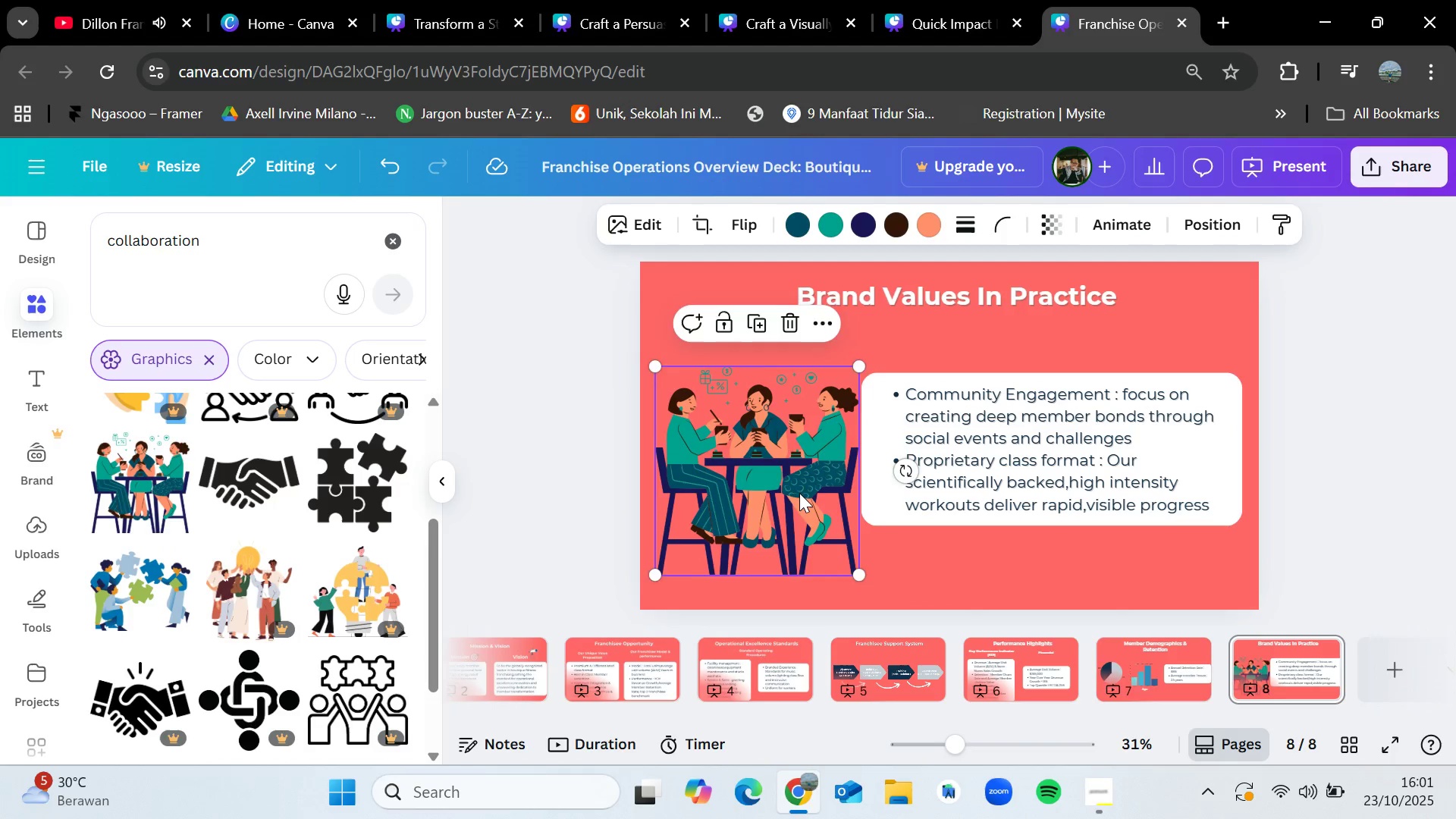 
left_click_drag(start_coordinate=[799, 493], to_coordinate=[784, 489])
 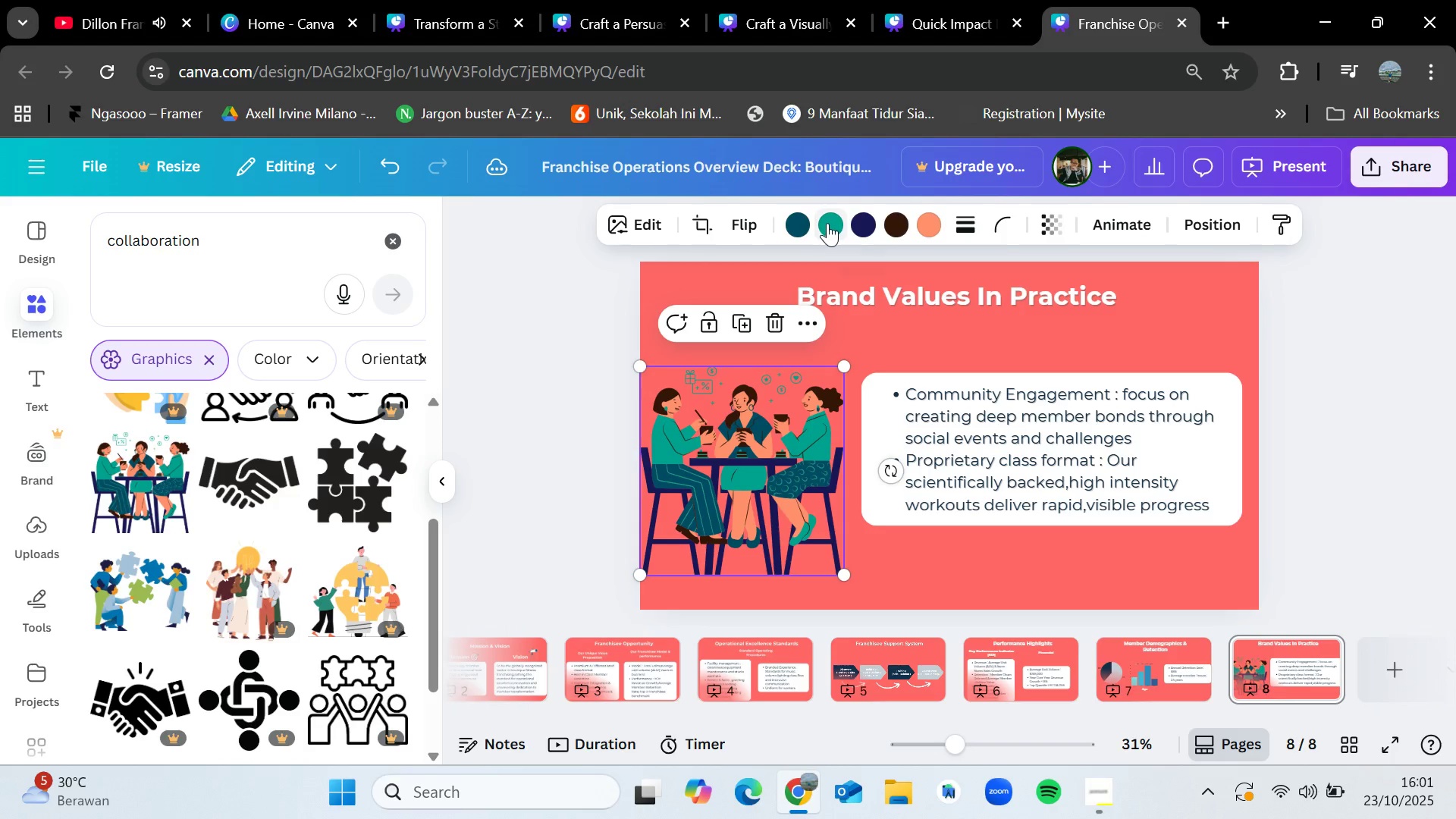 
left_click([827, 223])
 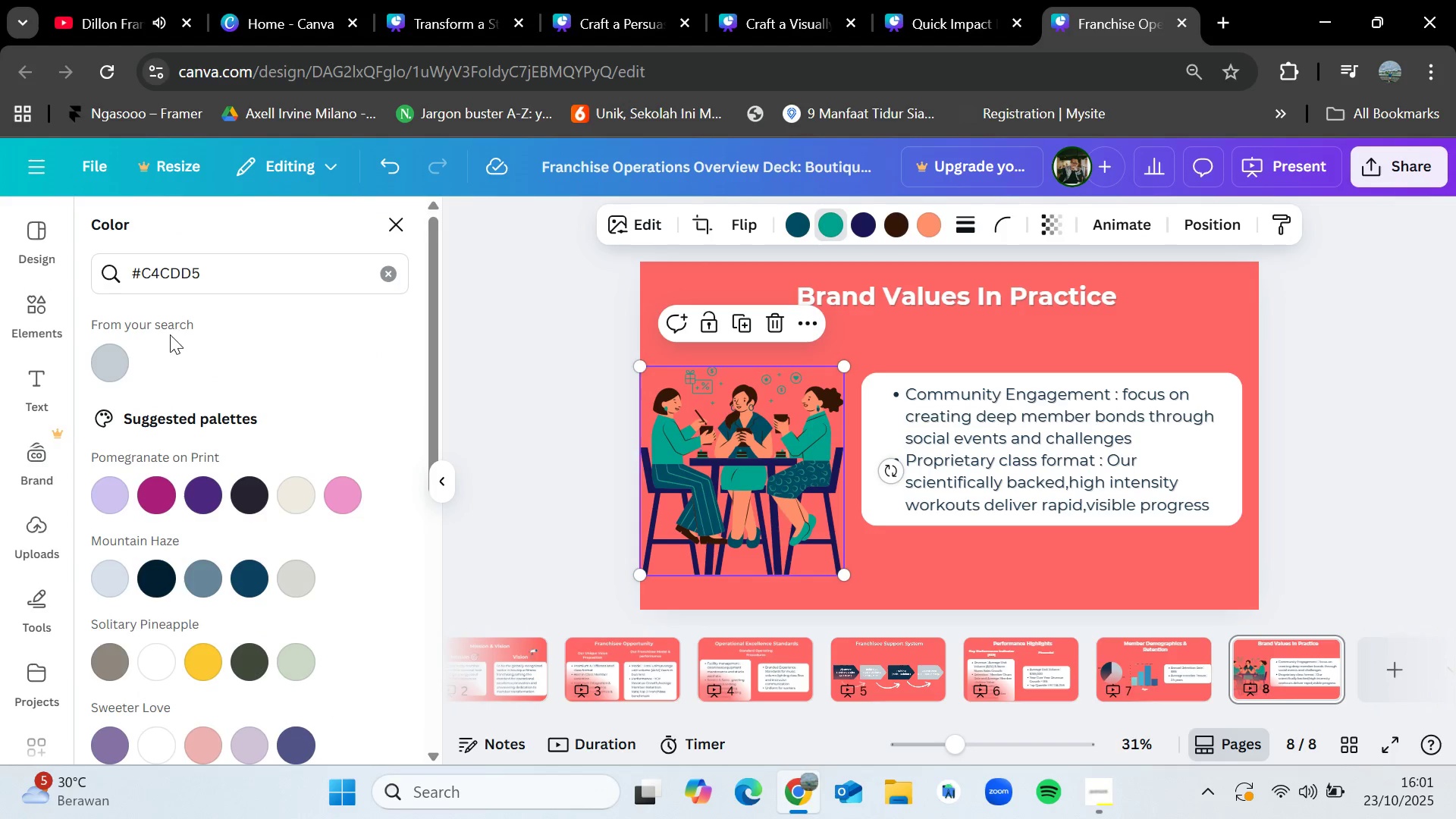 
left_click([119, 362])
 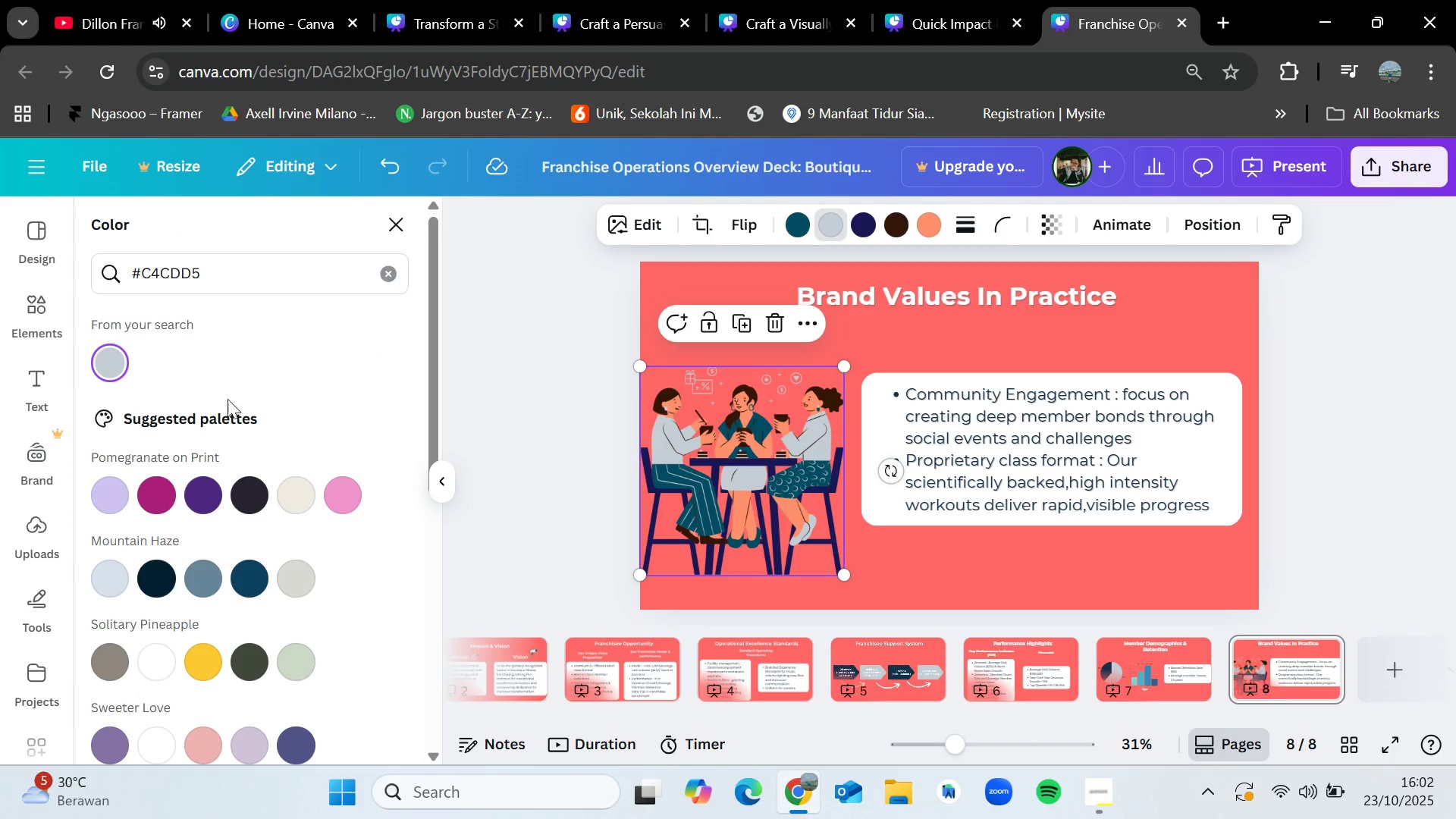 
left_click([392, 280])
 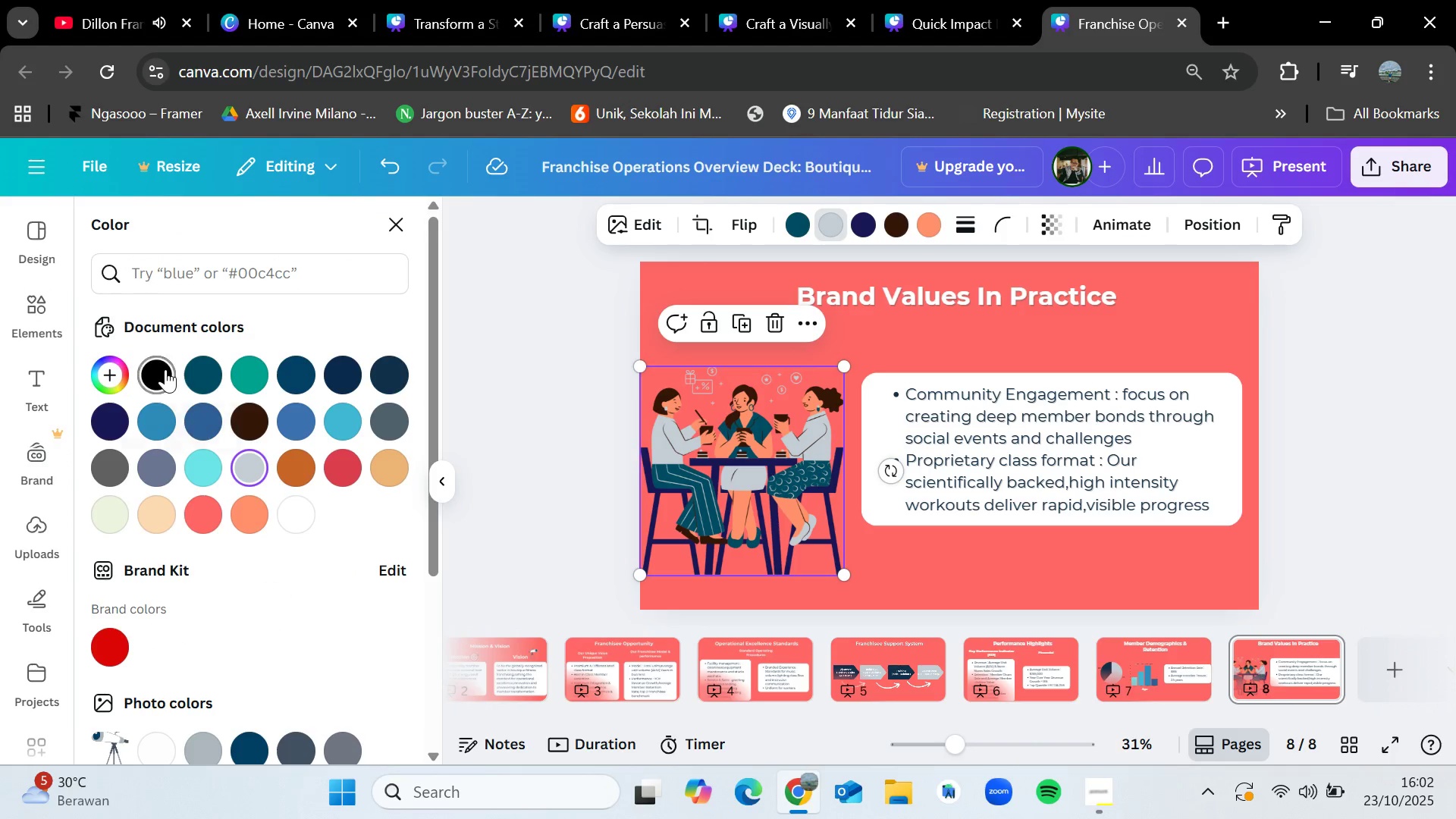 
left_click([206, 368])